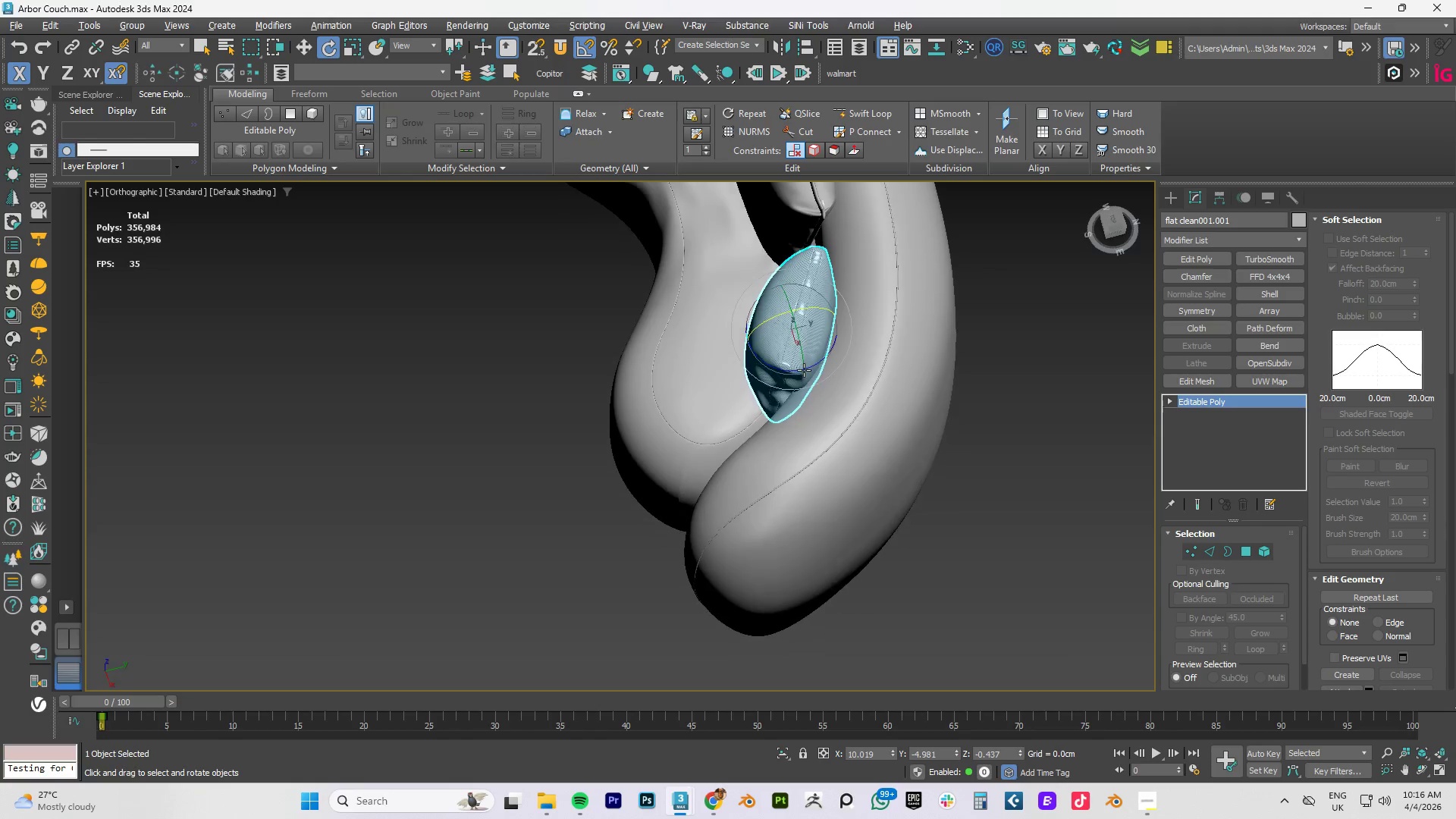 
key(Alt+AltLeft)
 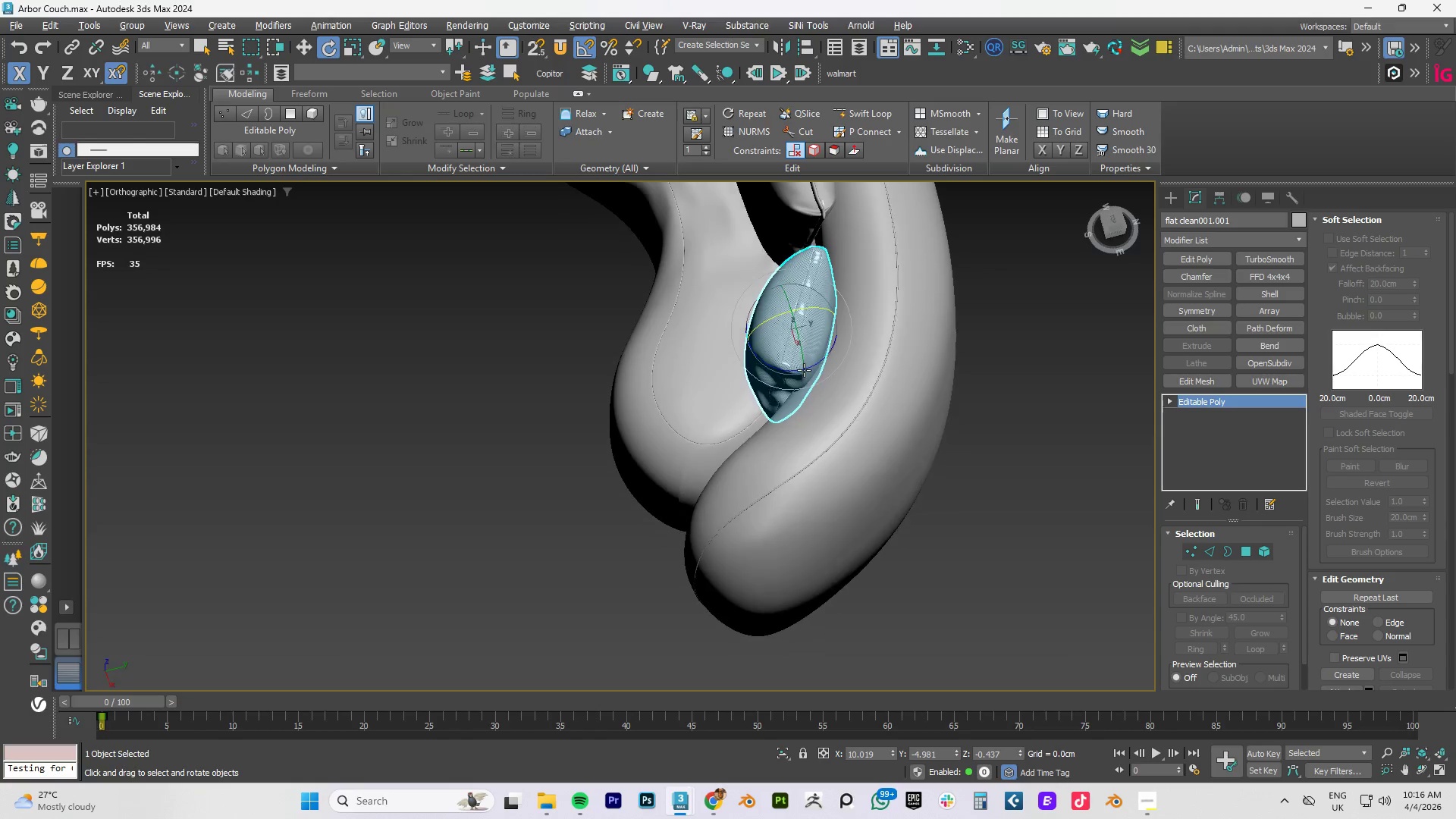 
key(Alt+AltLeft)
 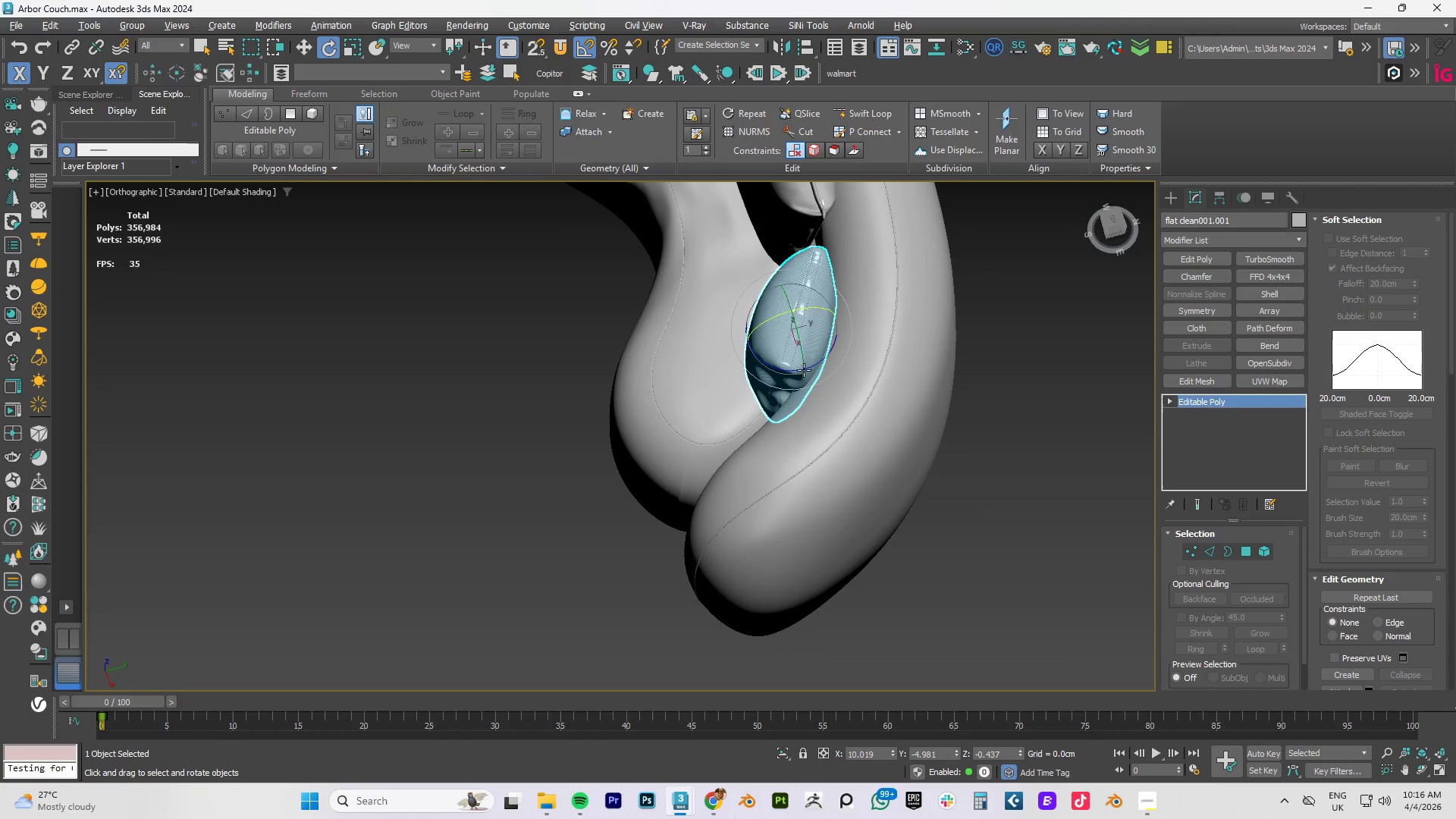 
key(Alt+AltLeft)
 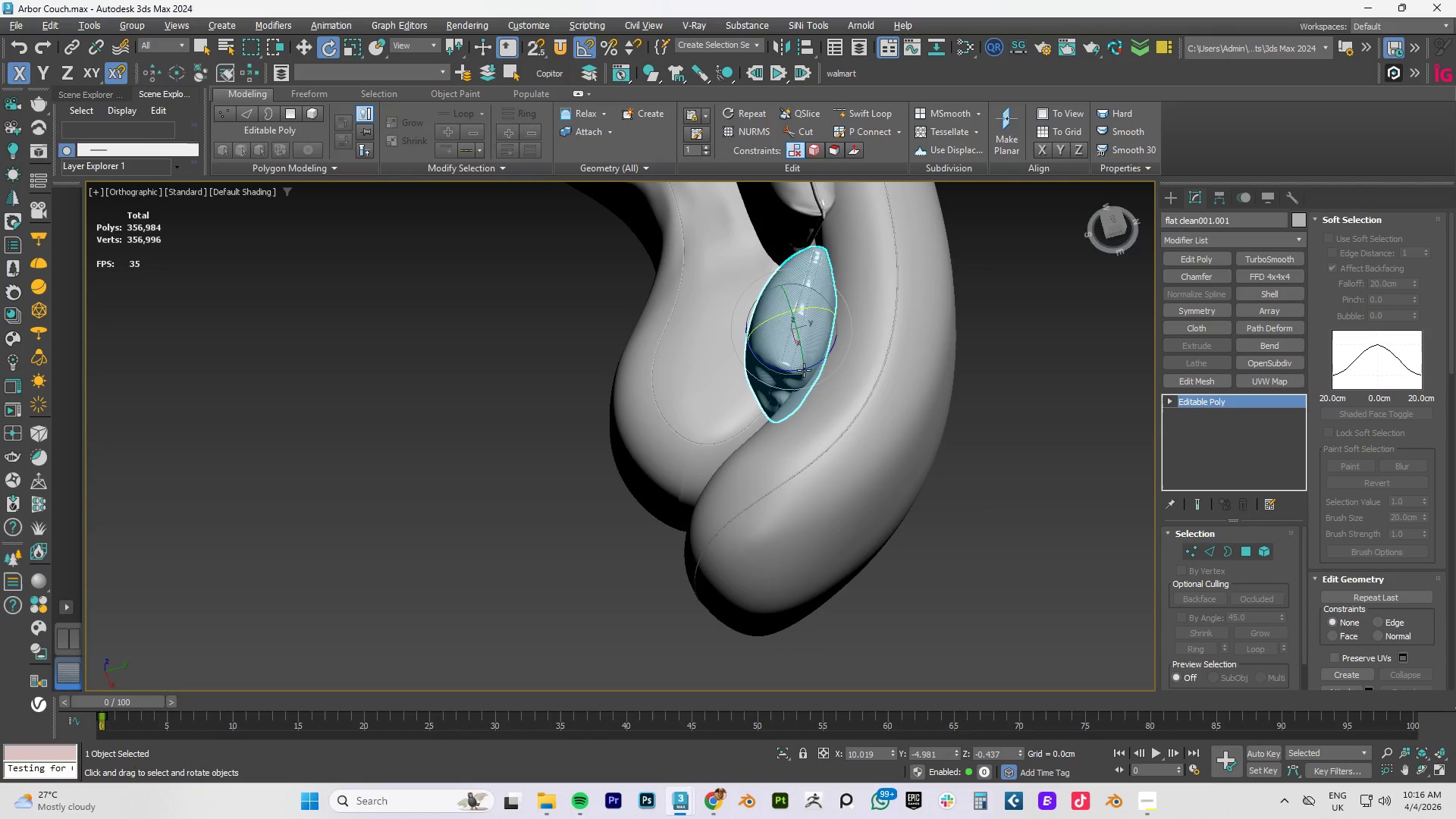 
key(Alt+AltLeft)
 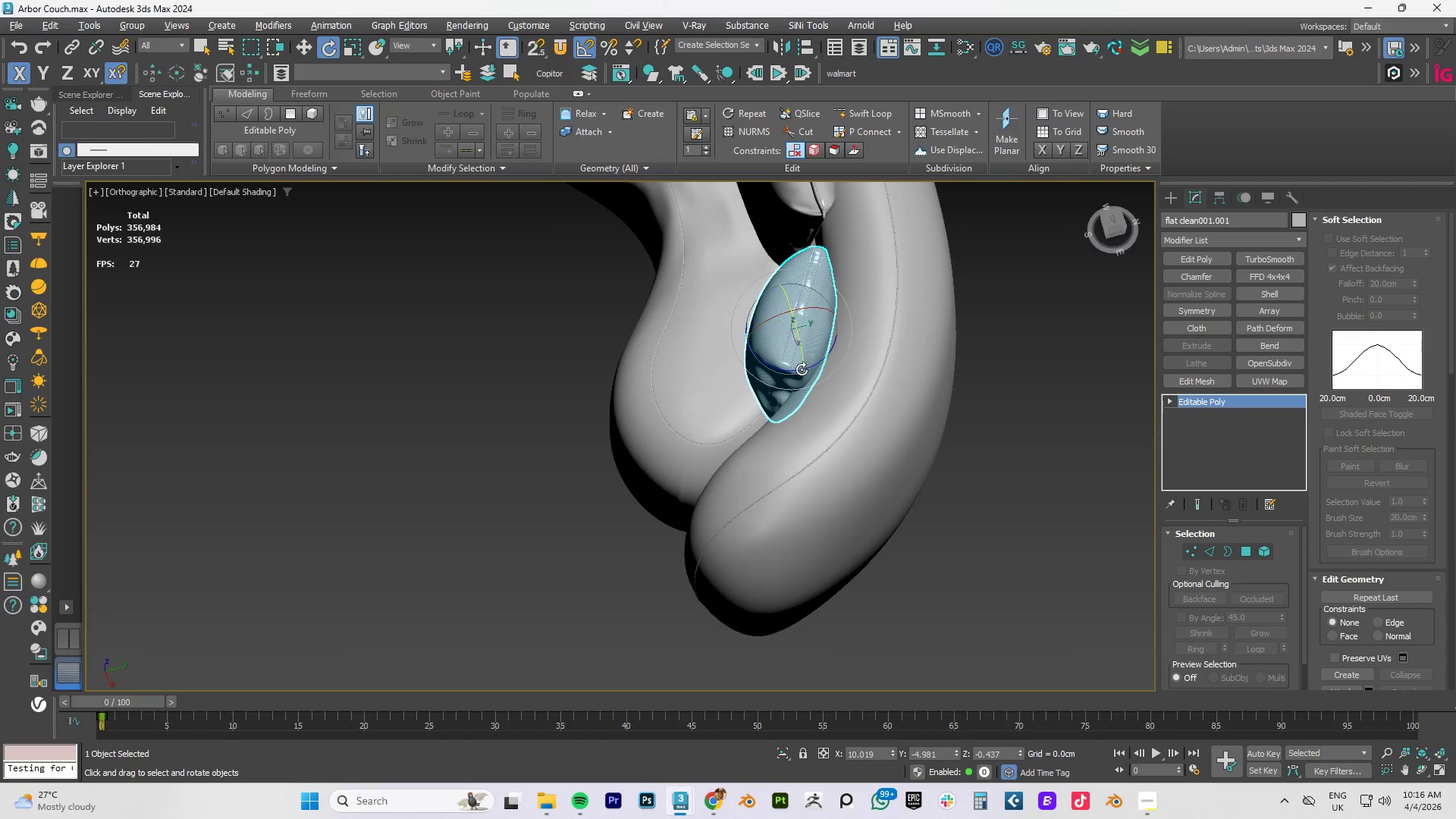 
hold_key(key=AltLeft, duration=6.09)
 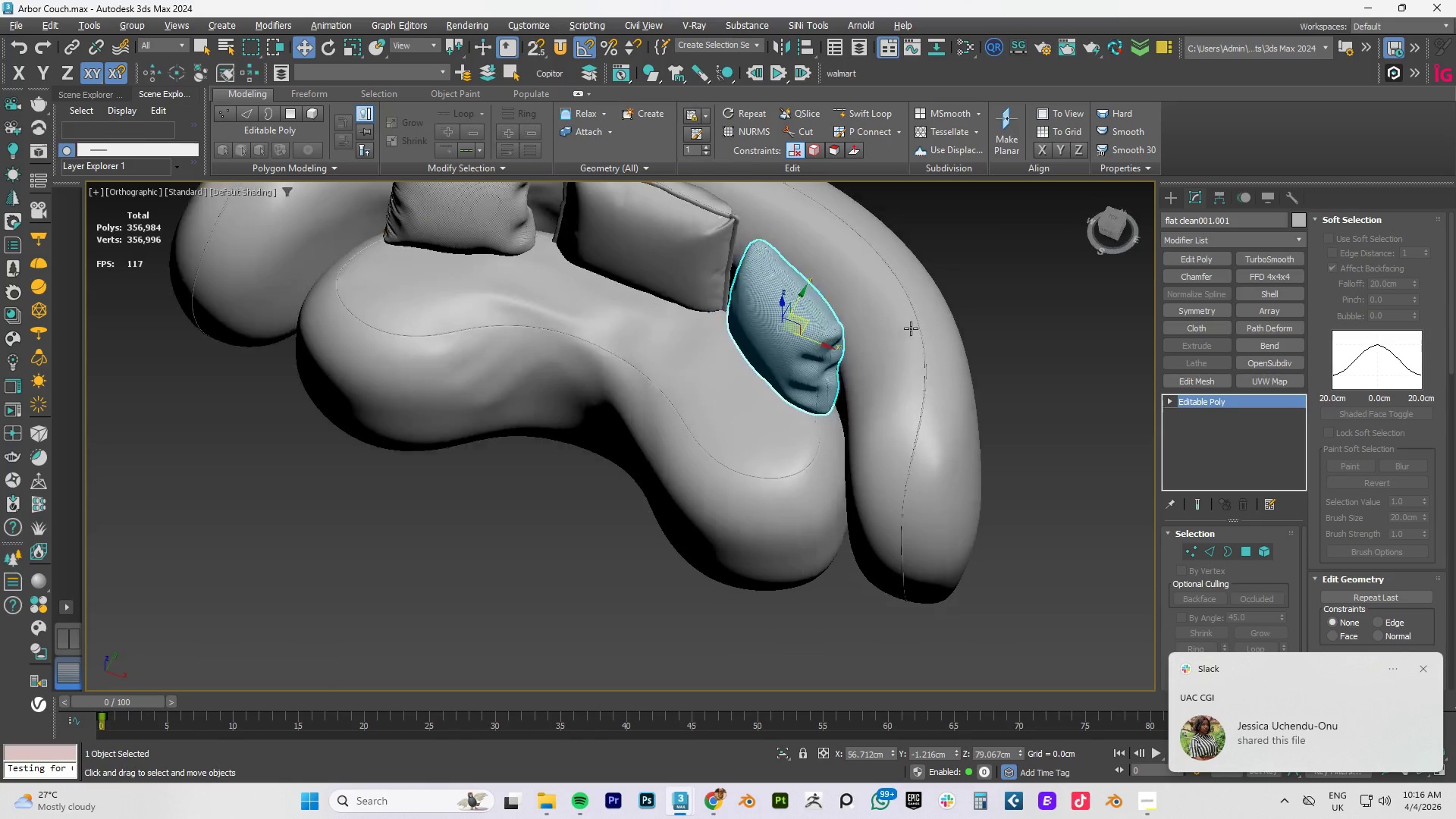 
key(W)
 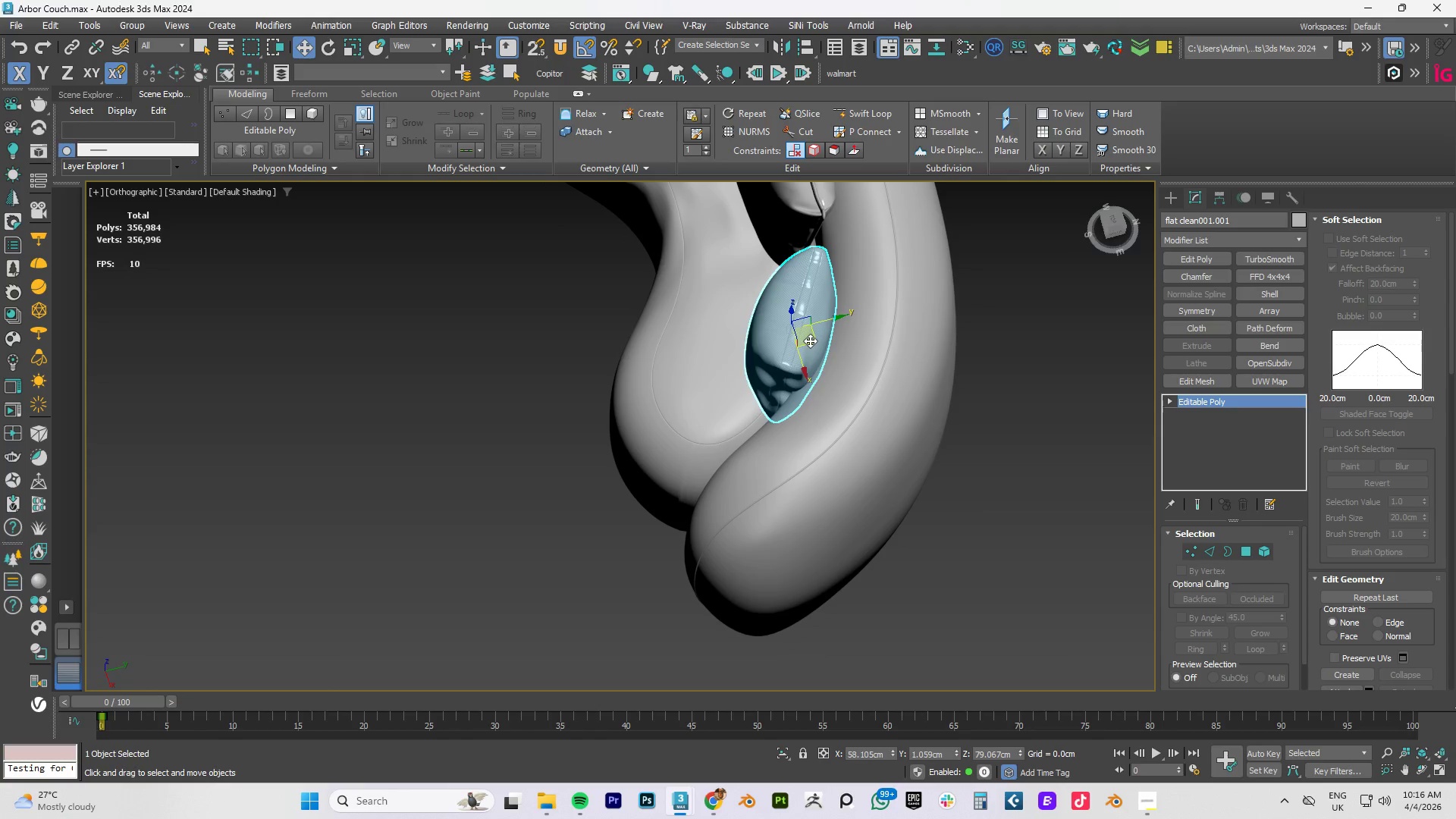 
left_click_drag(start_coordinate=[810, 340], to_coordinate=[802, 338])
 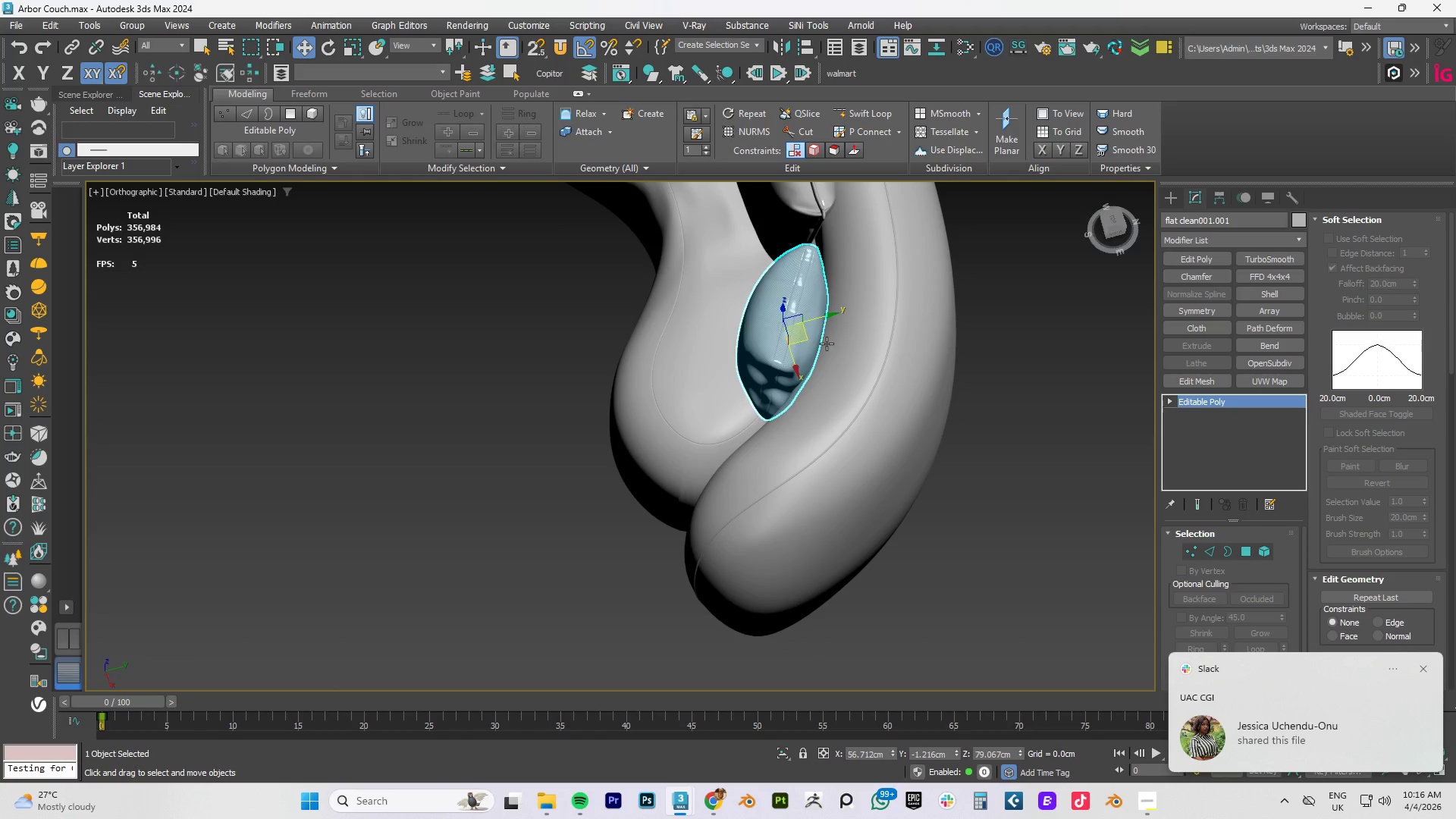 
hold_key(key=AltLeft, duration=1.5)
 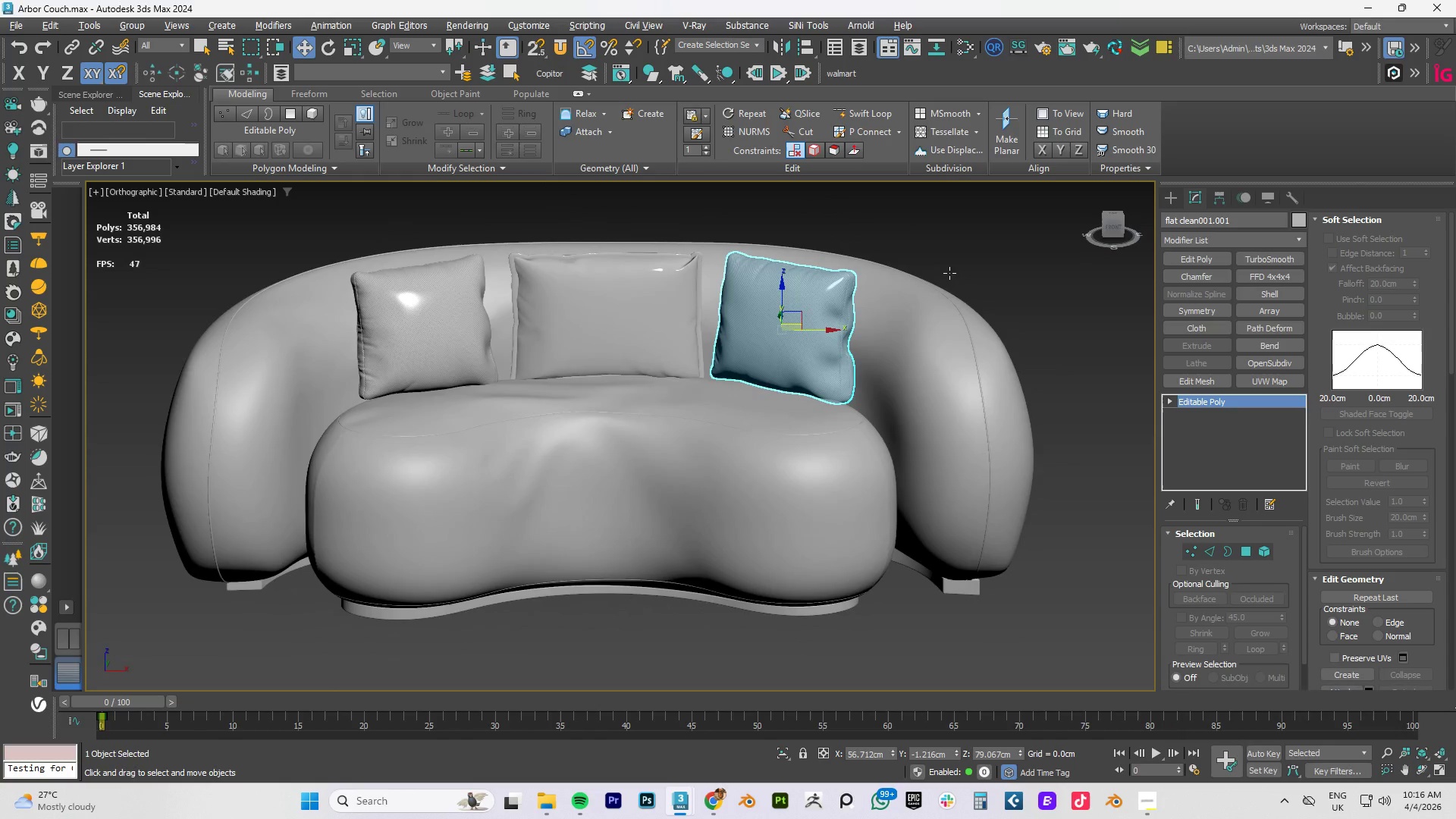 
hold_key(key=AltLeft, duration=1.22)
 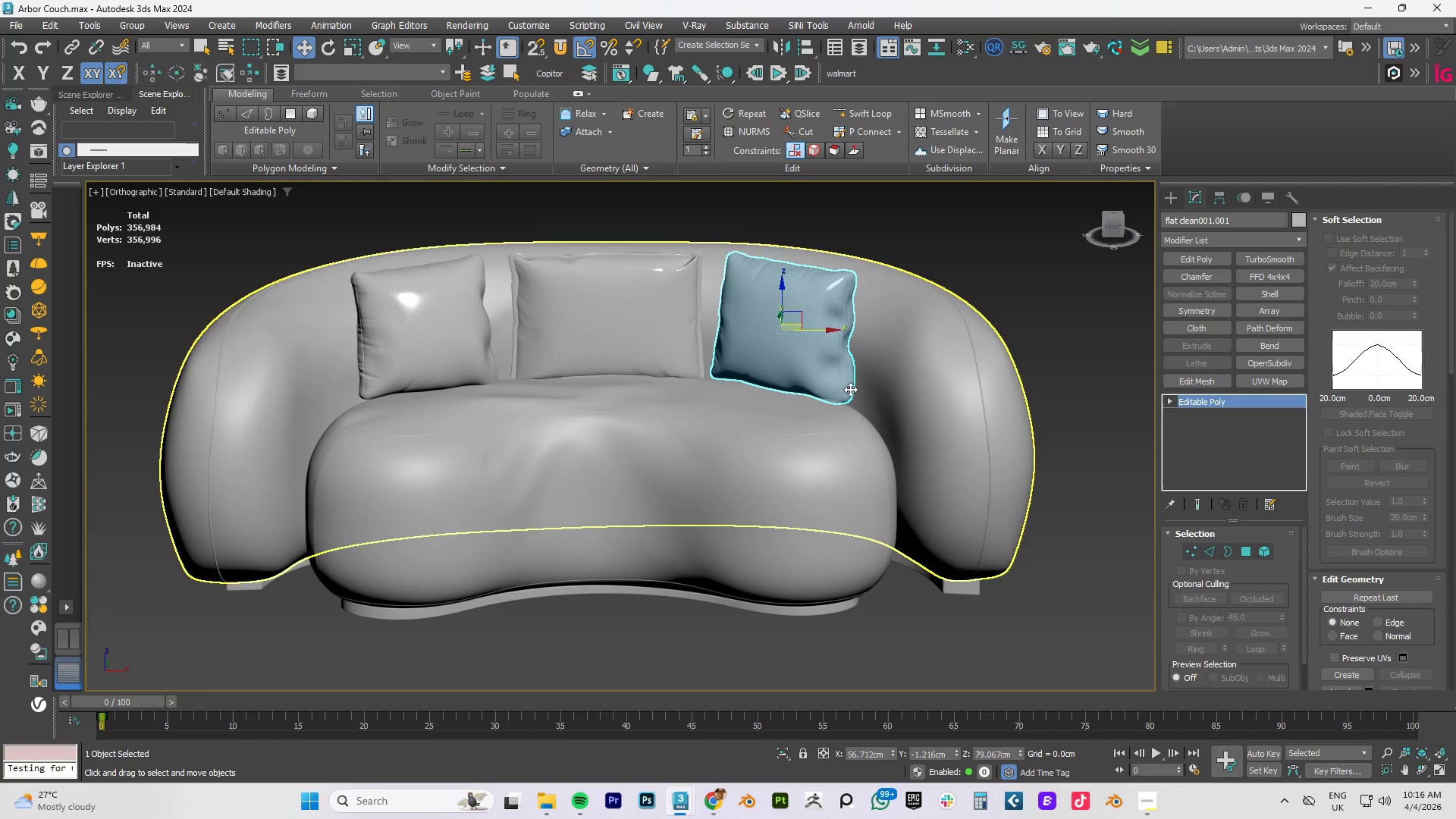 
wait(7.36)
 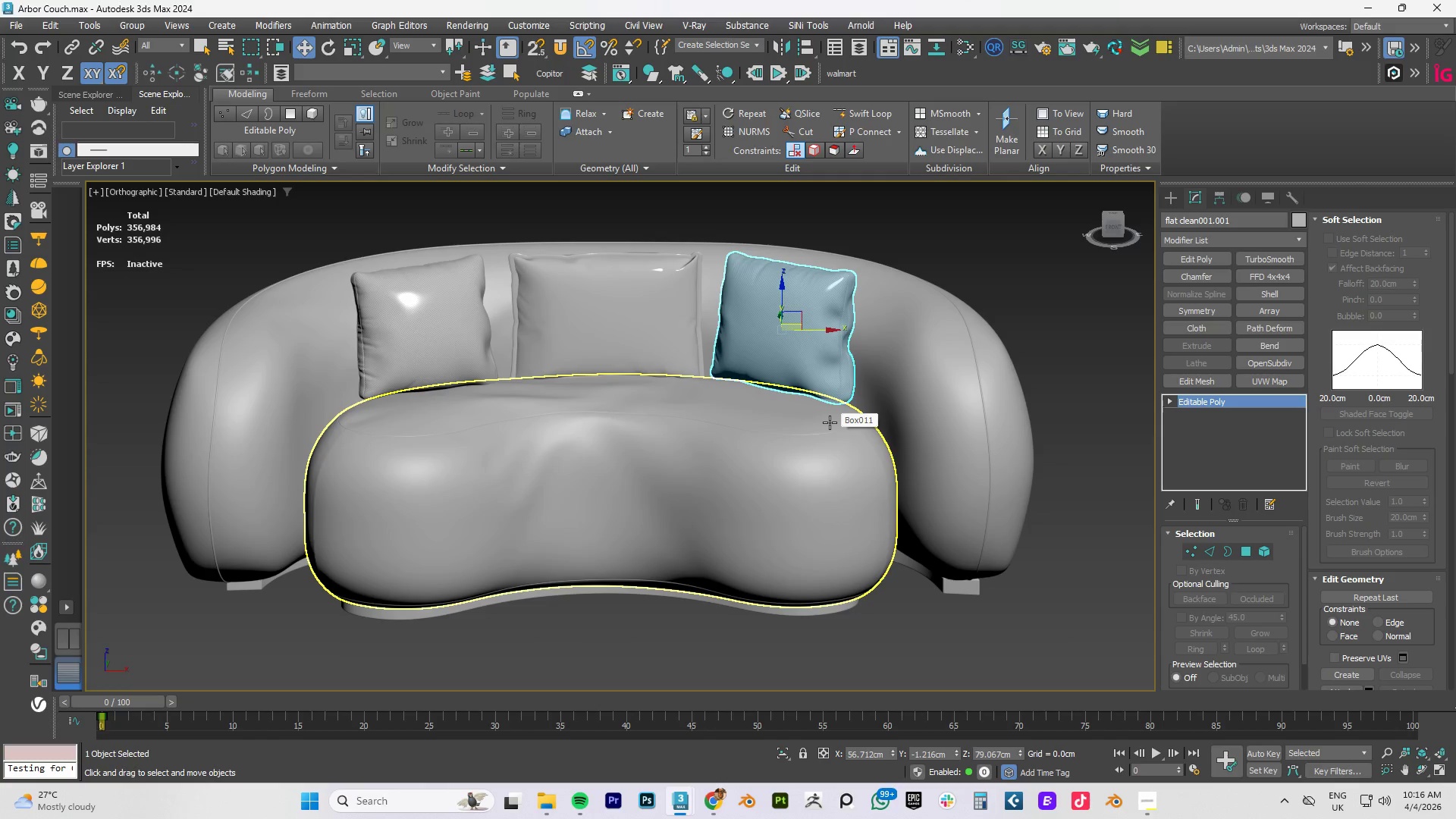 
left_click([1293, 193])
 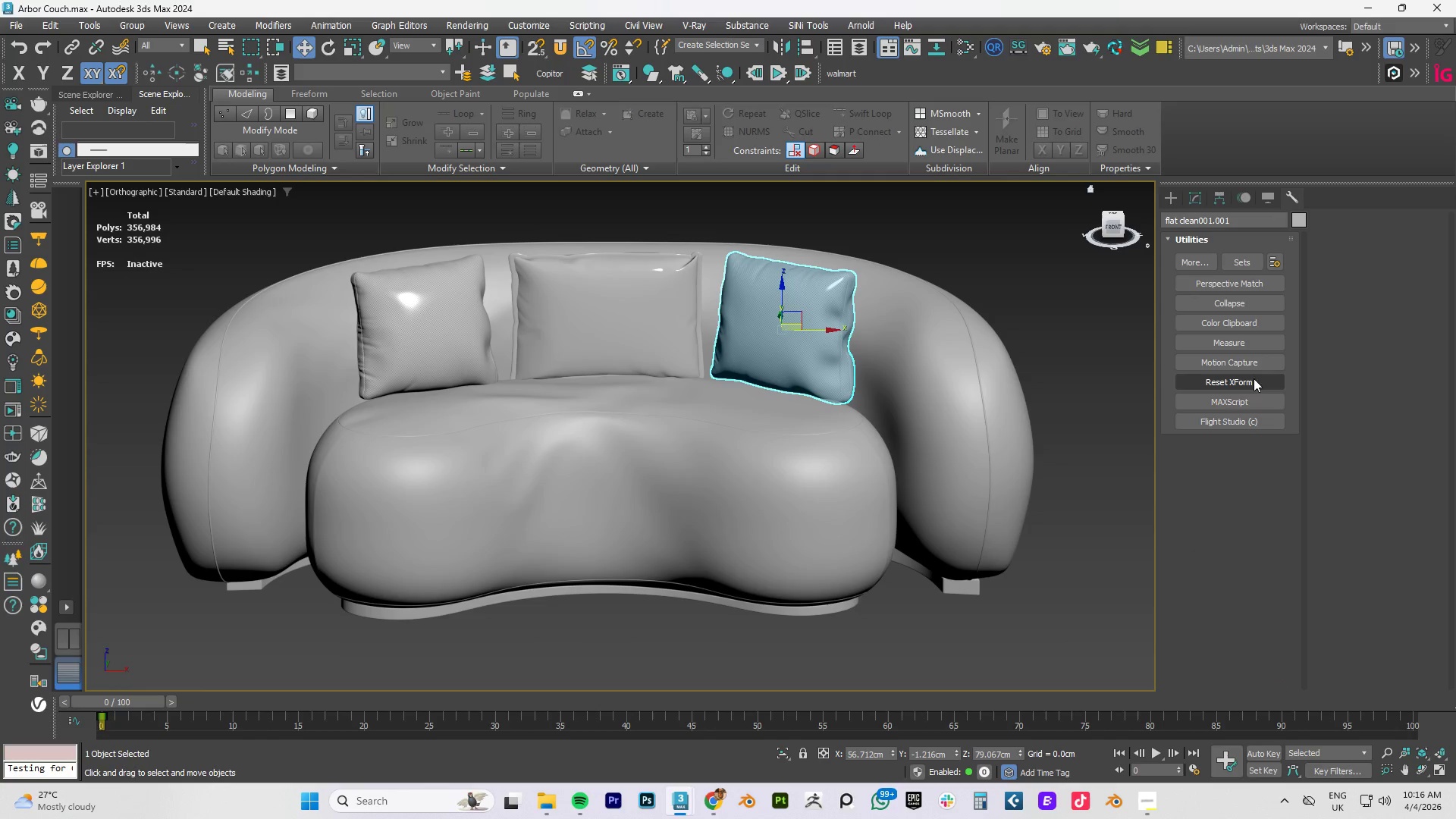 
left_click([1227, 381])
 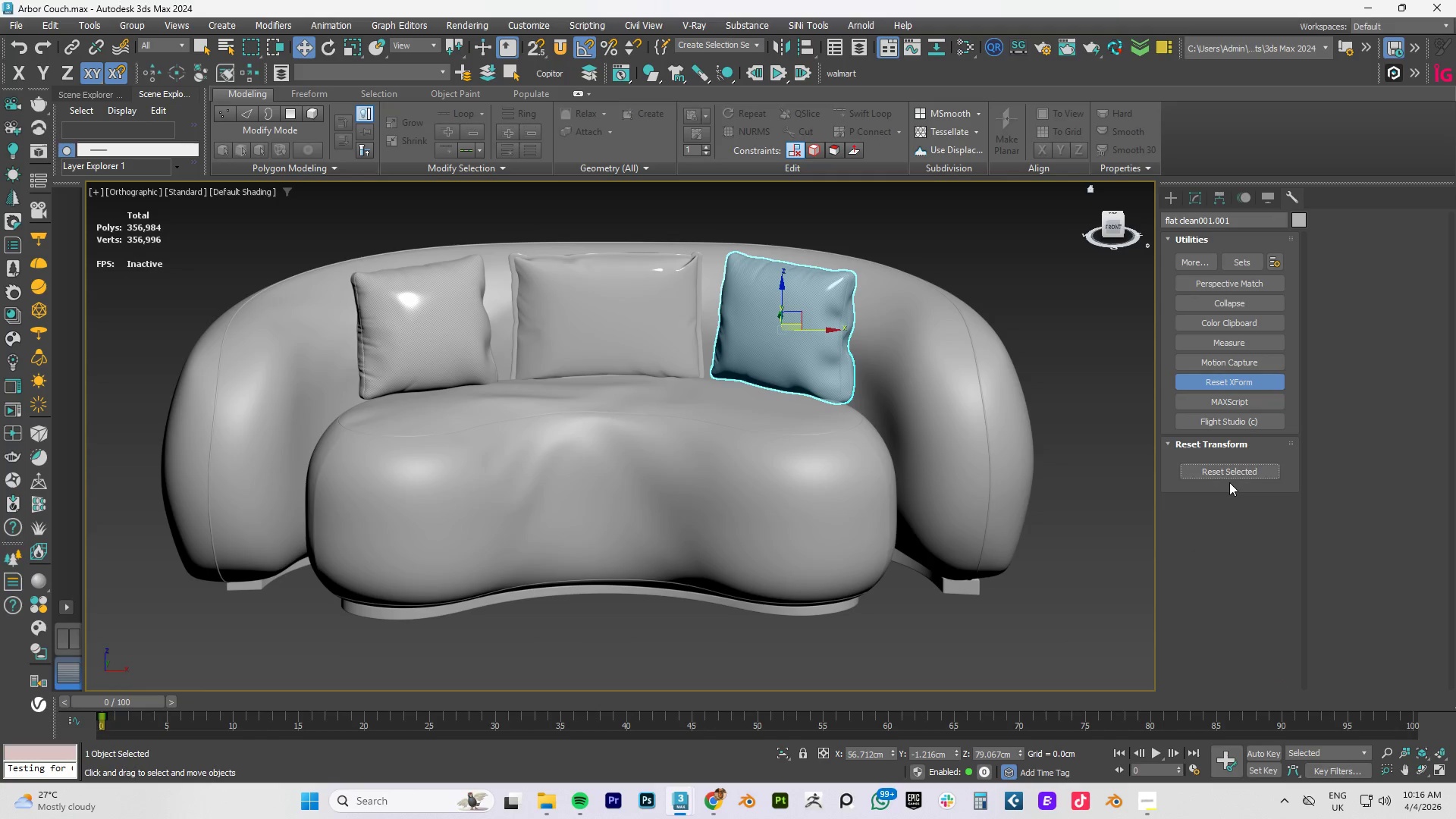 
left_click([1225, 472])
 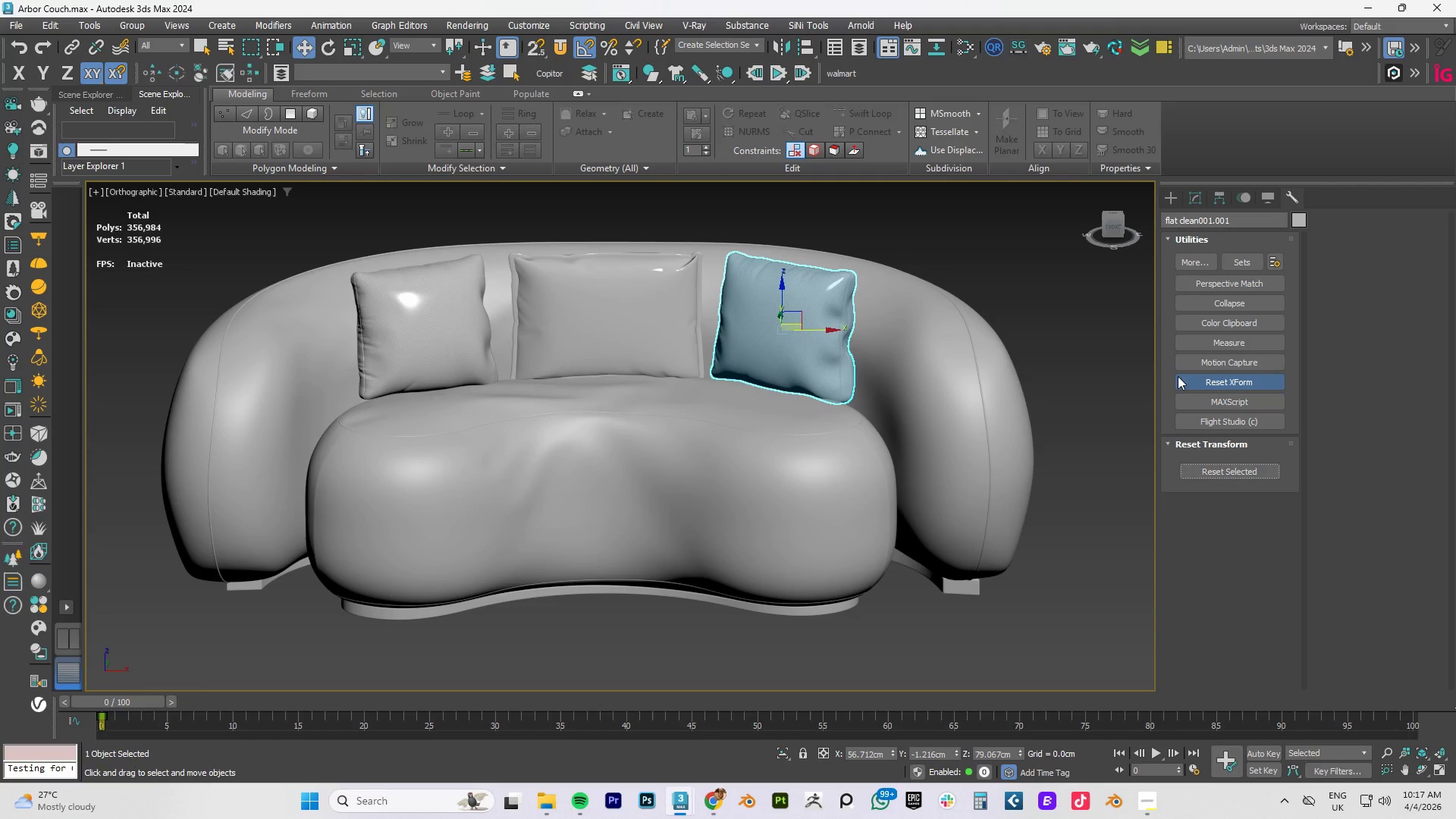 
left_click([1213, 378])
 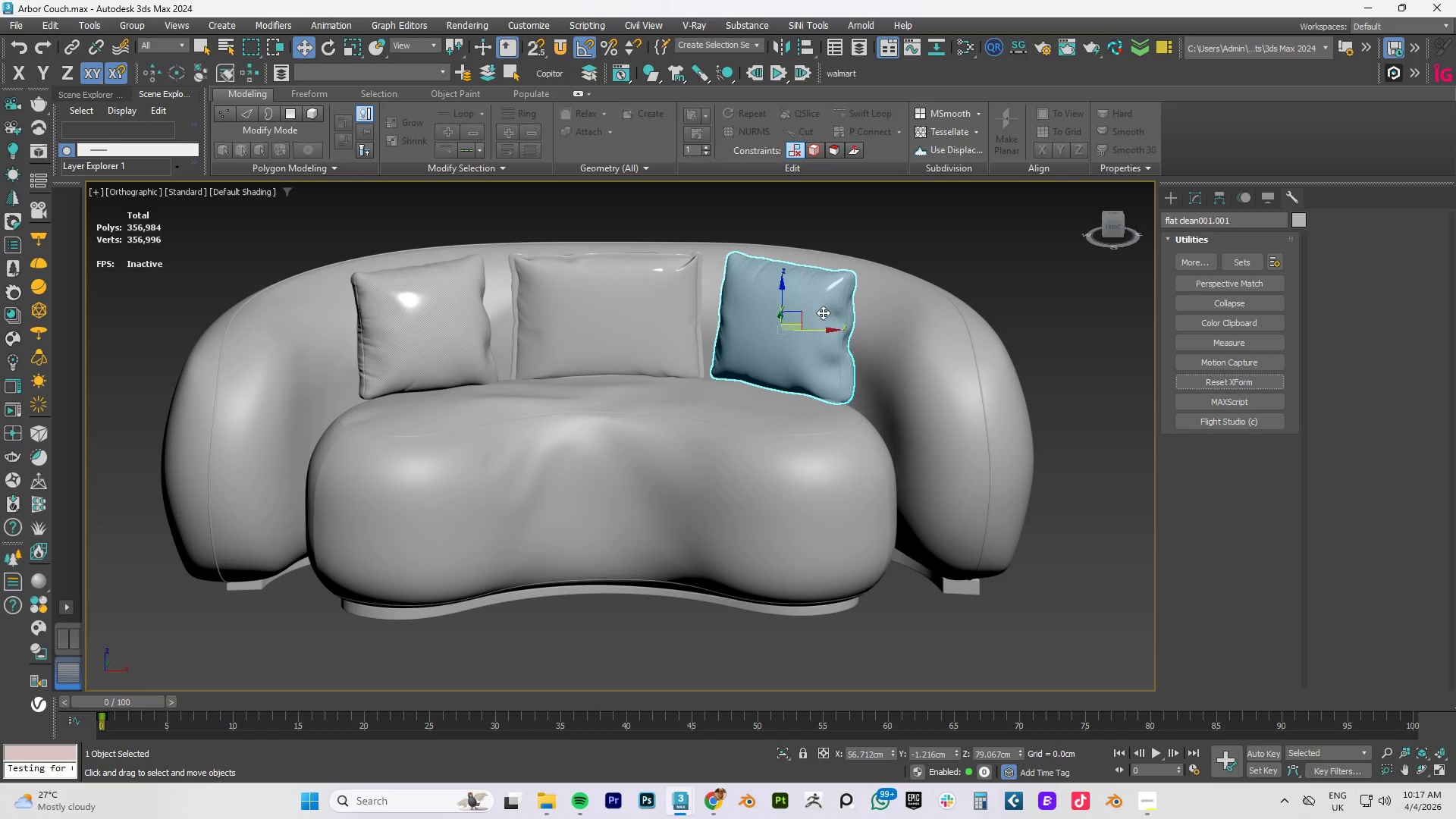 
right_click([821, 312])
 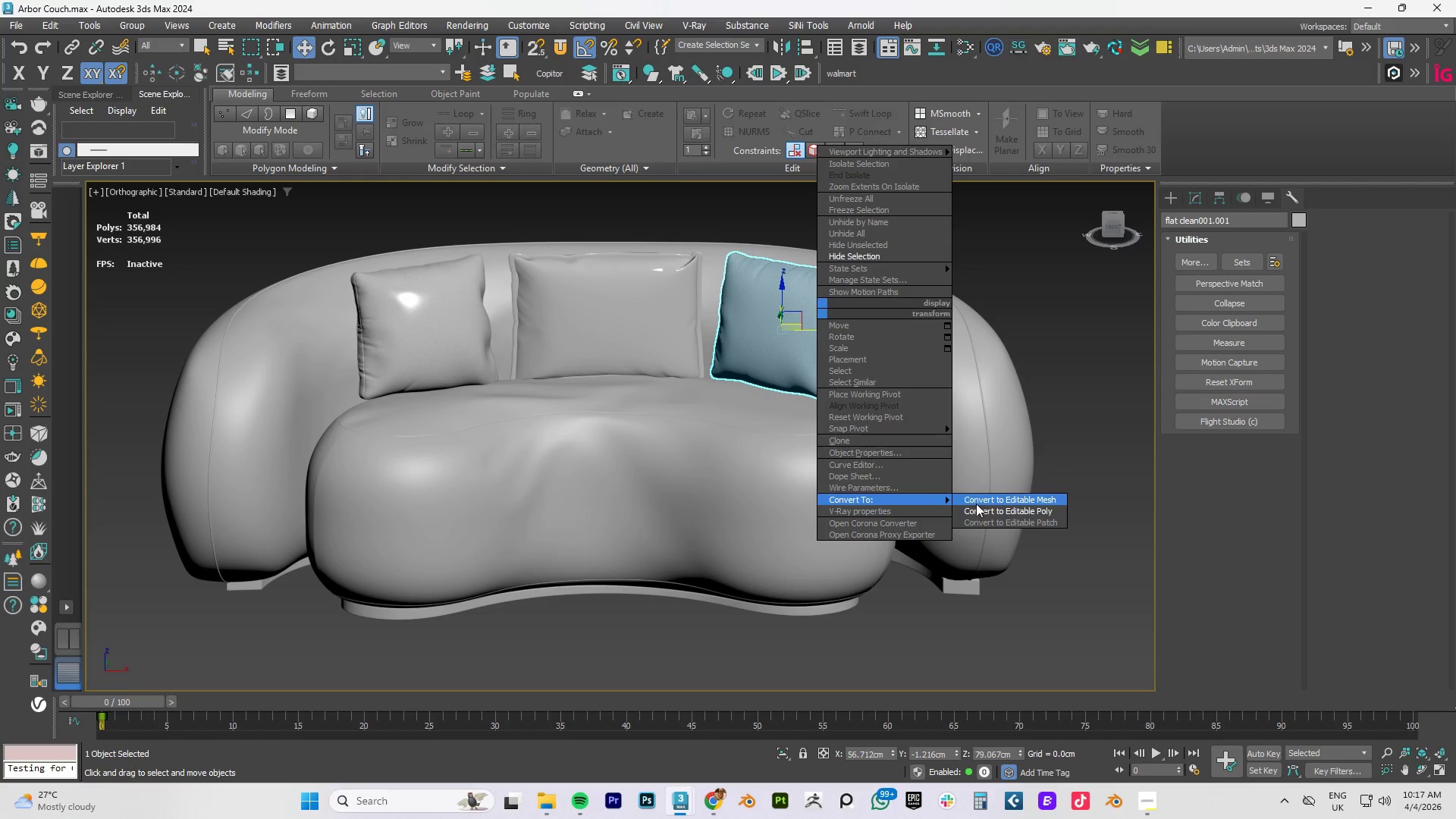 
left_click([988, 510])
 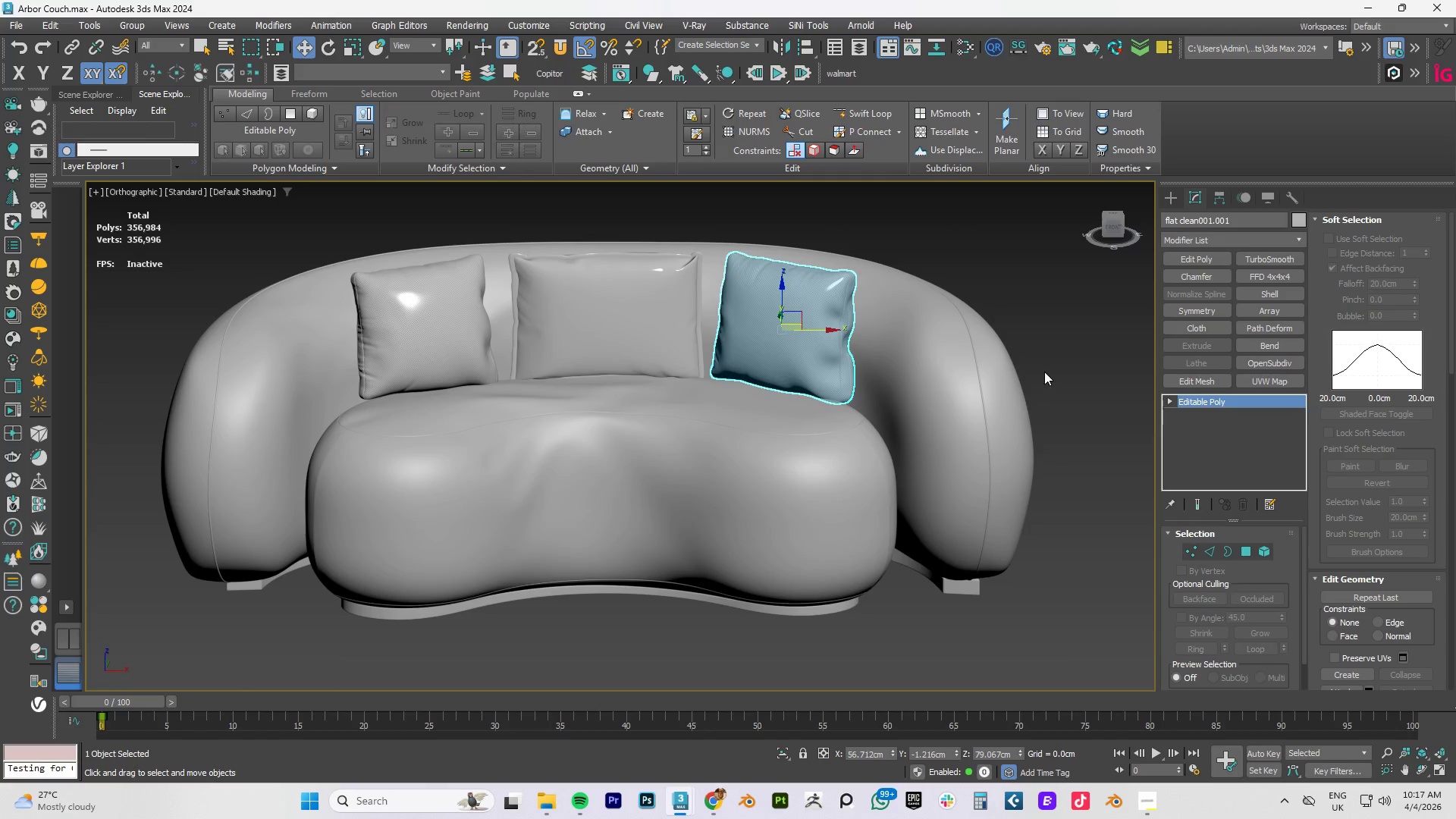 
left_click([1047, 366])
 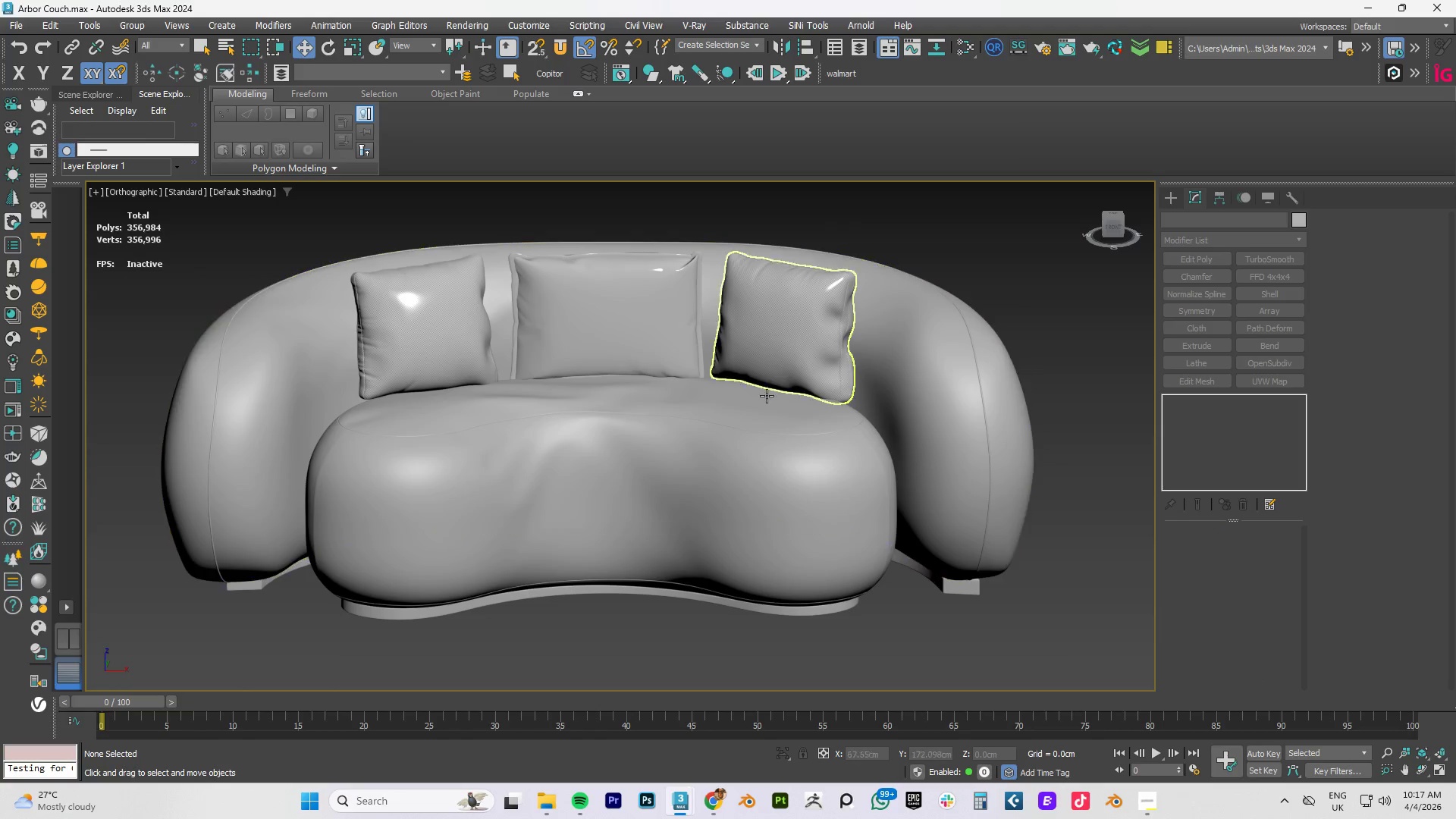 
scroll: coordinate [731, 400], scroll_direction: down, amount: 3.0
 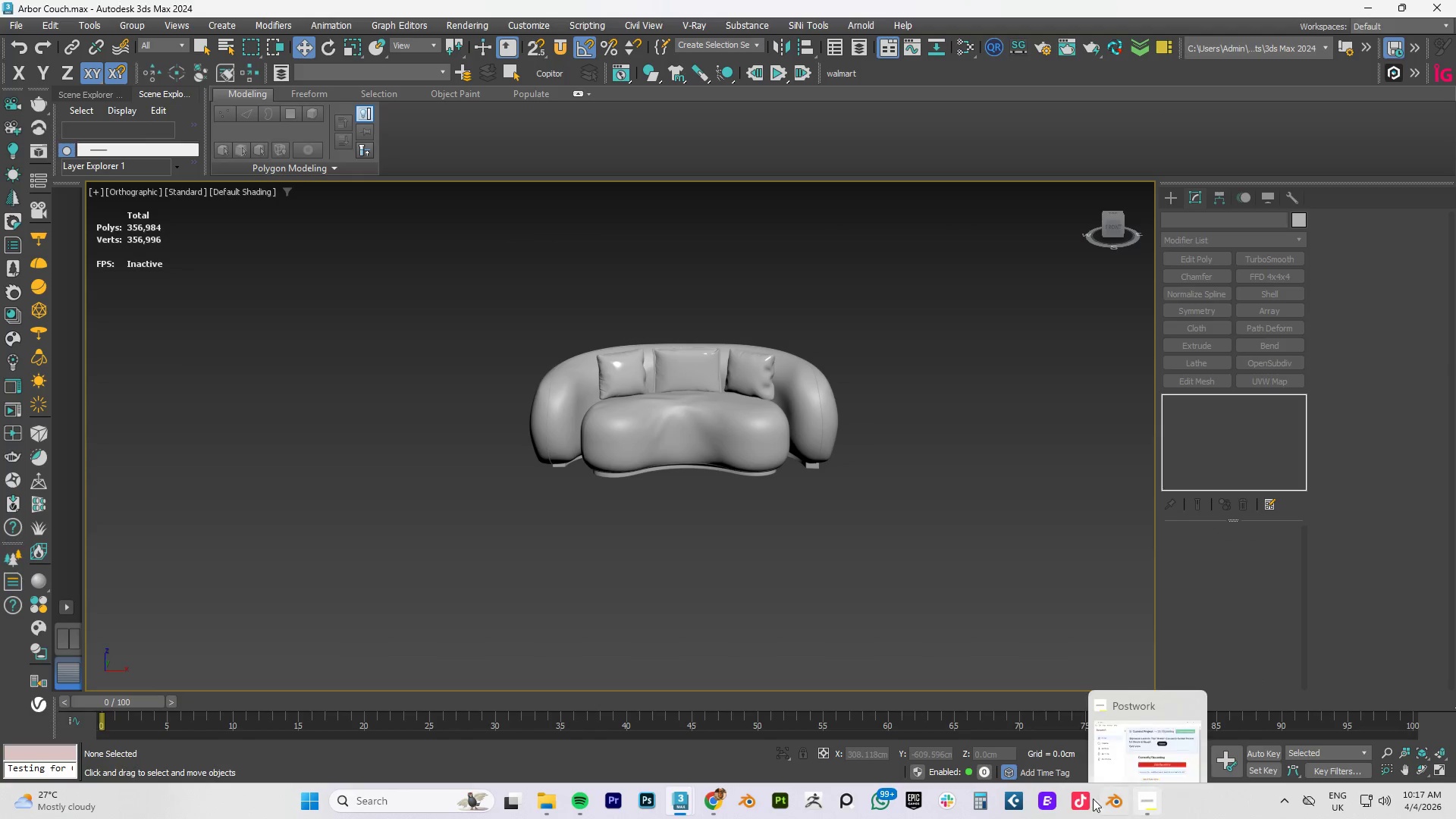 
left_click([949, 802])
 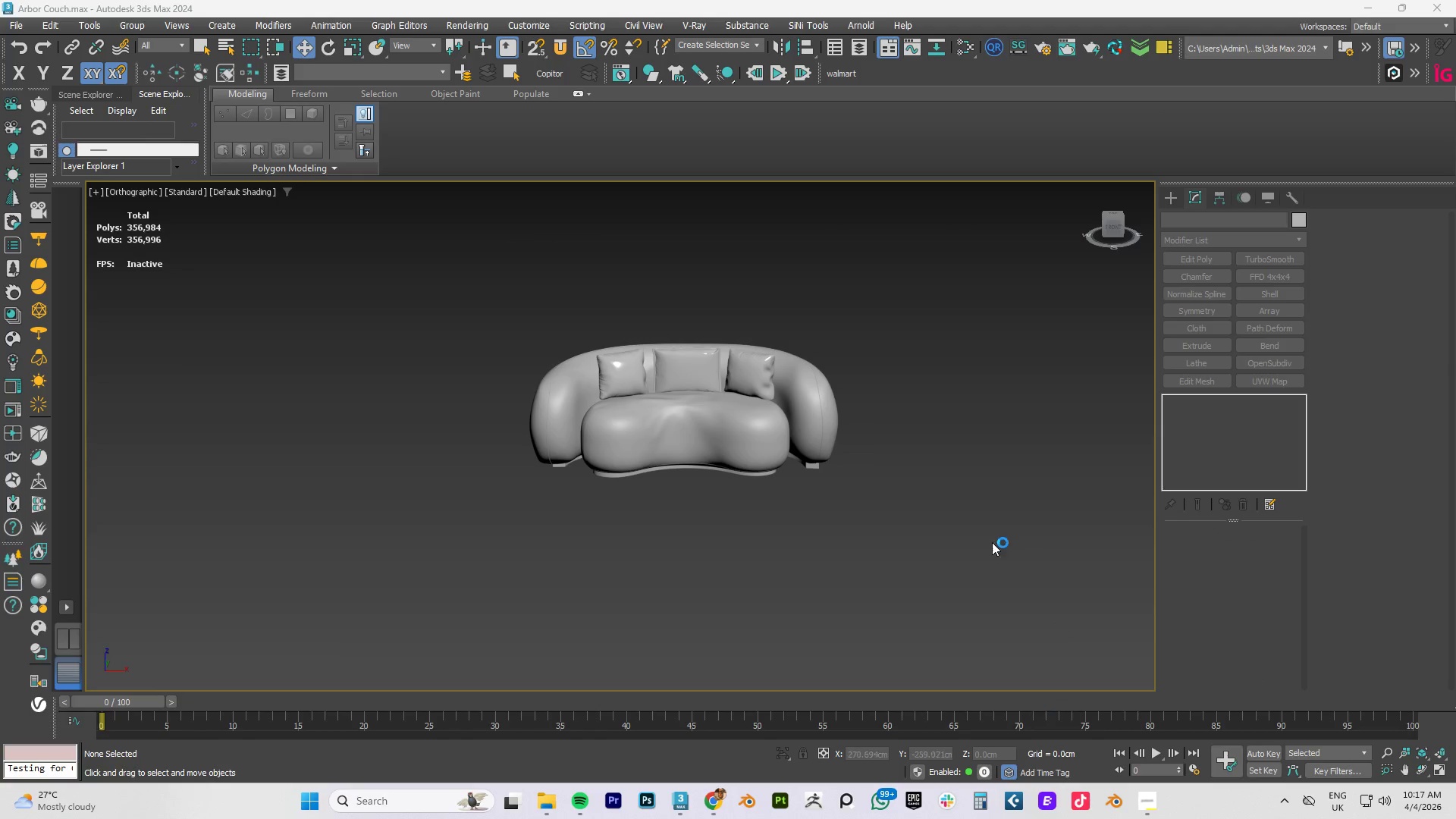 
scroll: coordinate [516, 570], scroll_direction: down, amount: 5.0
 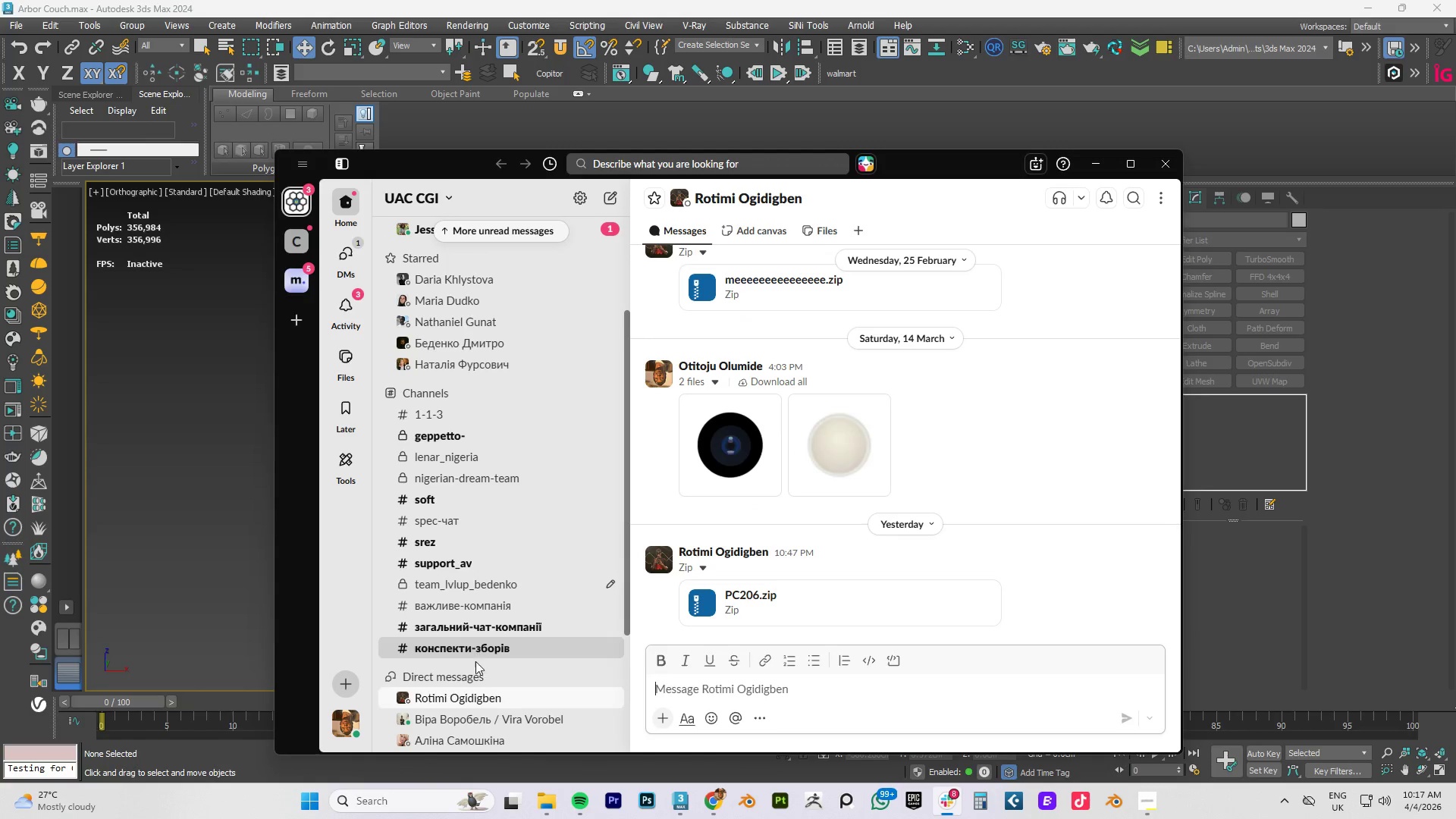 
scroll: coordinate [466, 674], scroll_direction: up, amount: 4.0
 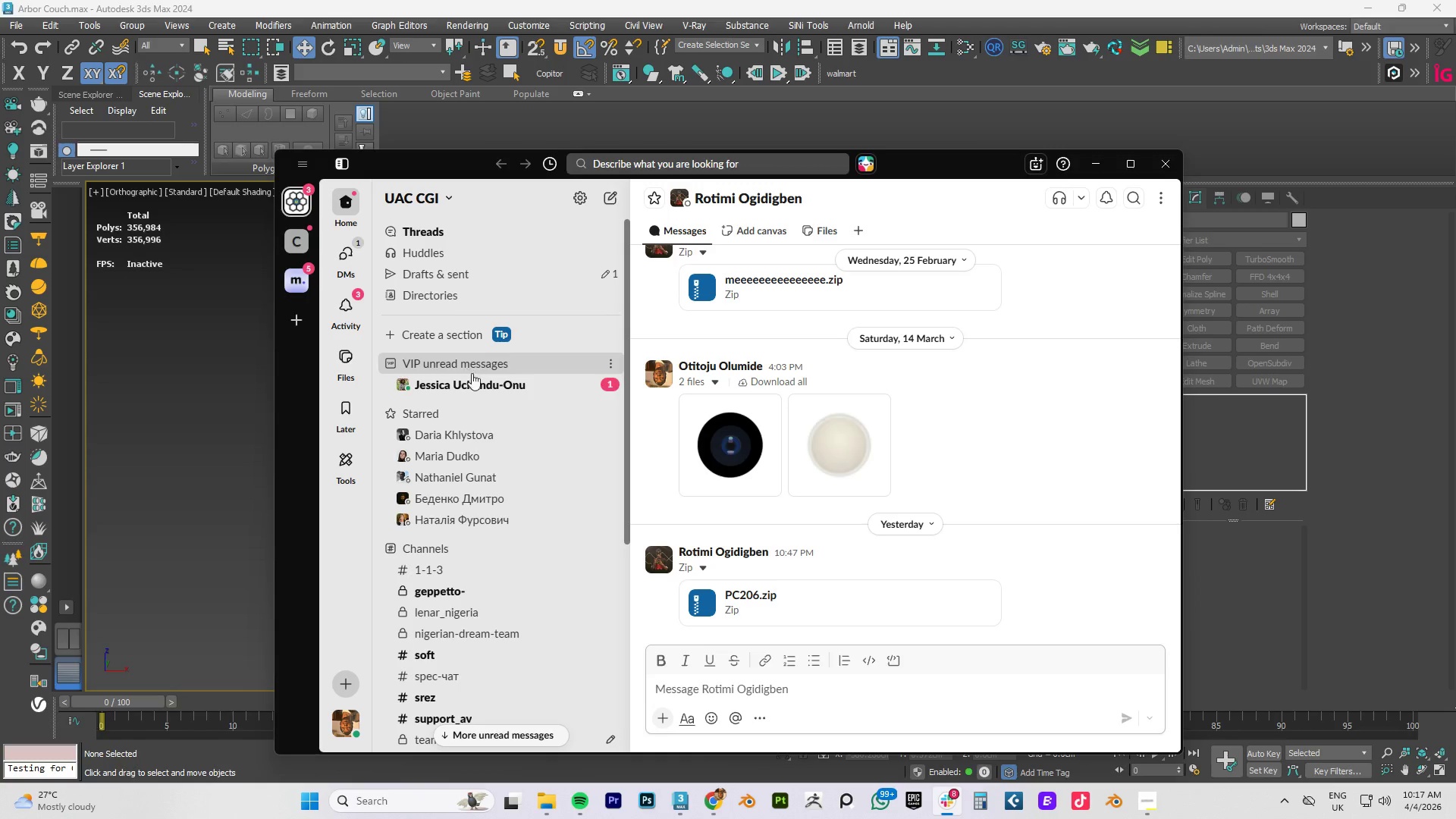 
left_click([473, 391])
 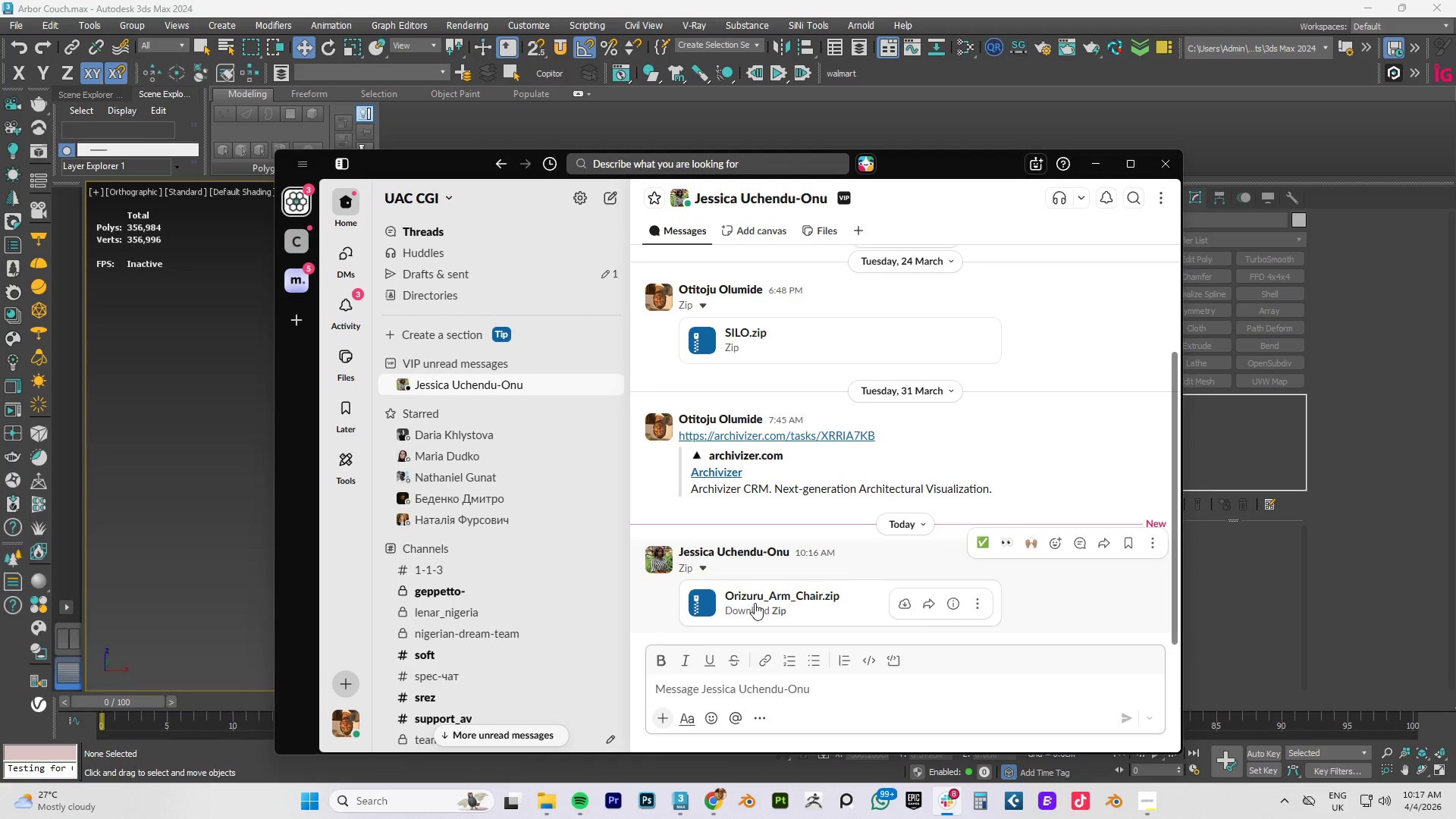 
left_click([753, 610])
 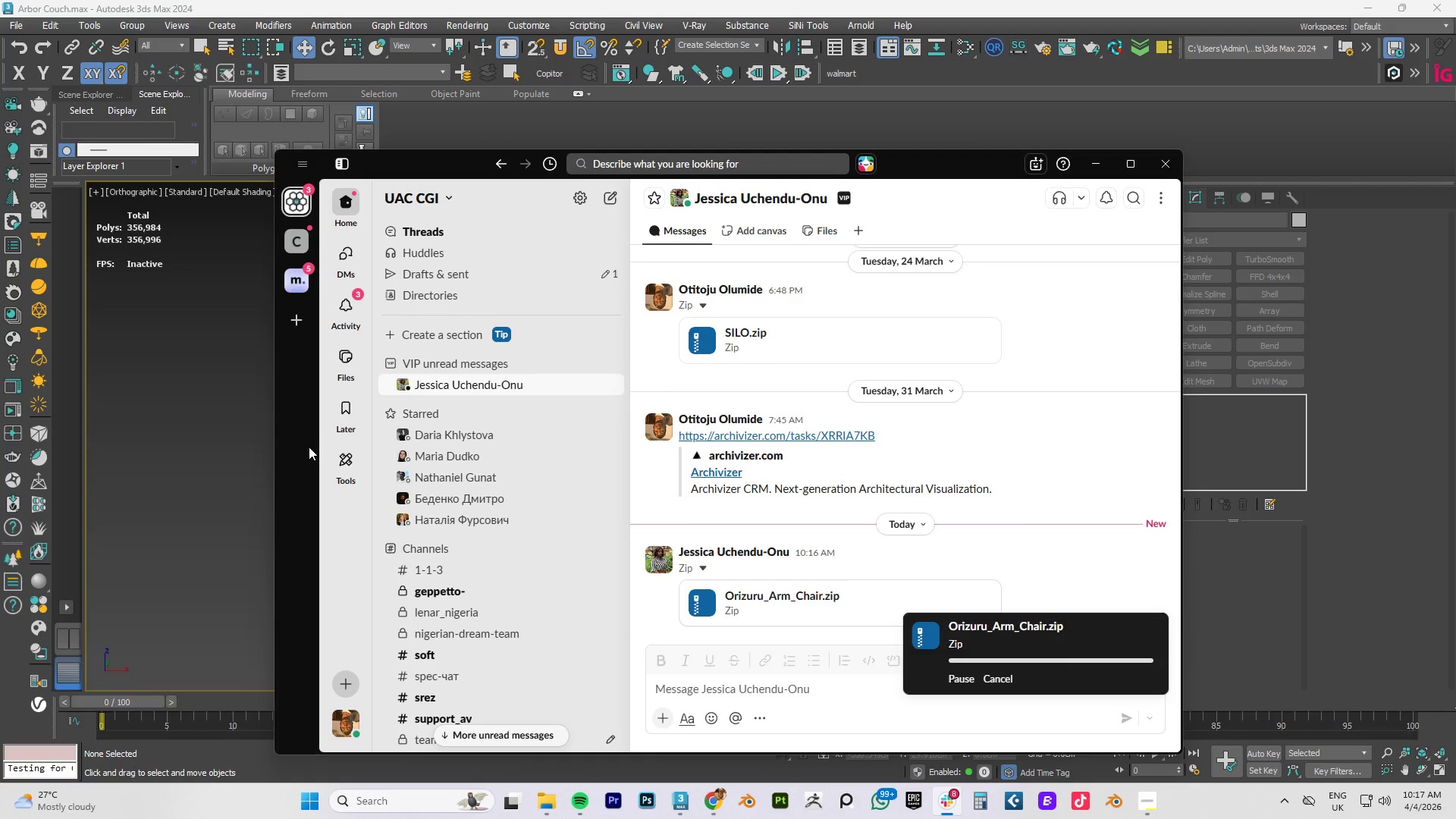 
left_click([211, 423])
 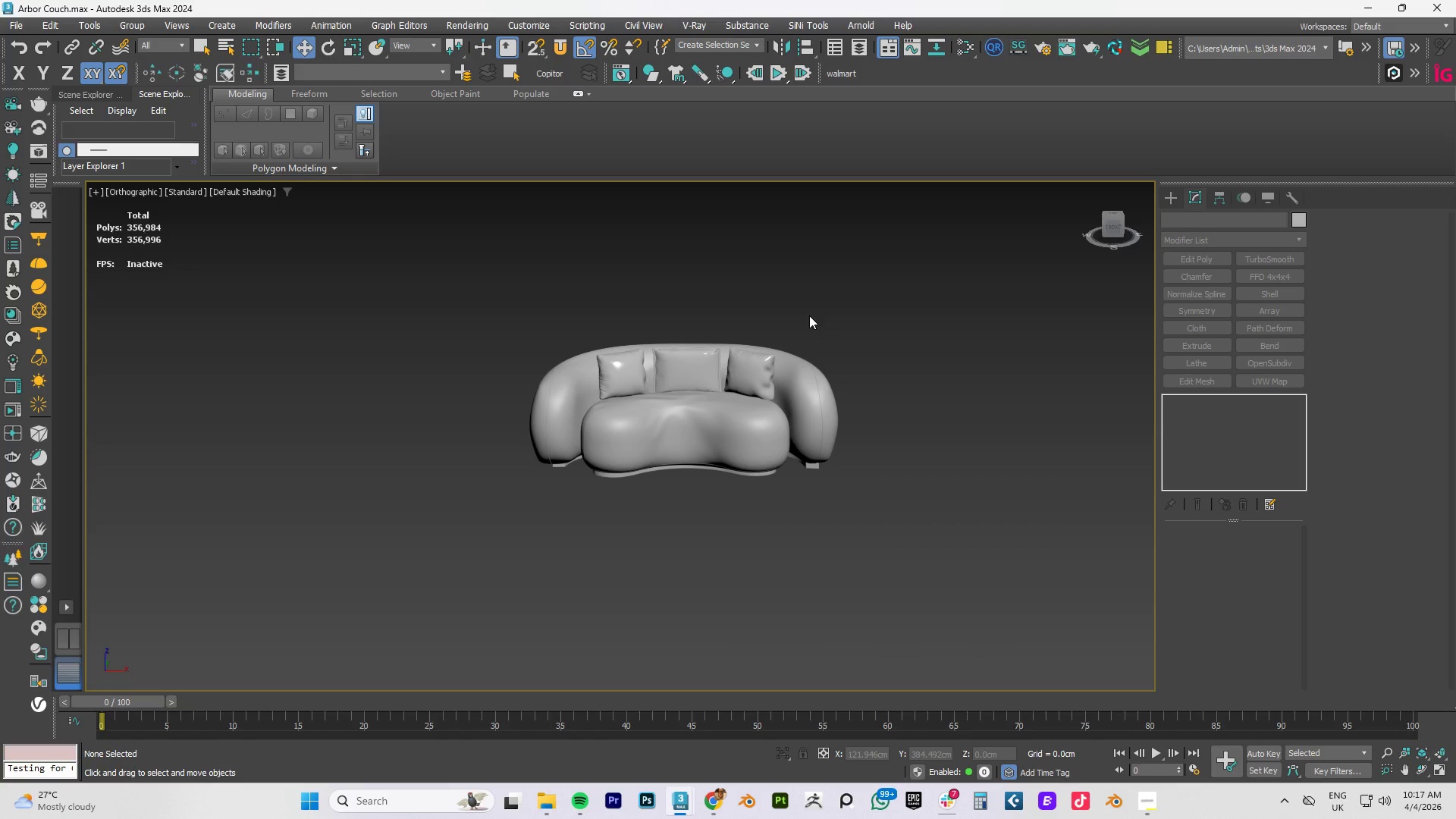 
left_click_drag(start_coordinate=[892, 287], to_coordinate=[358, 645])
 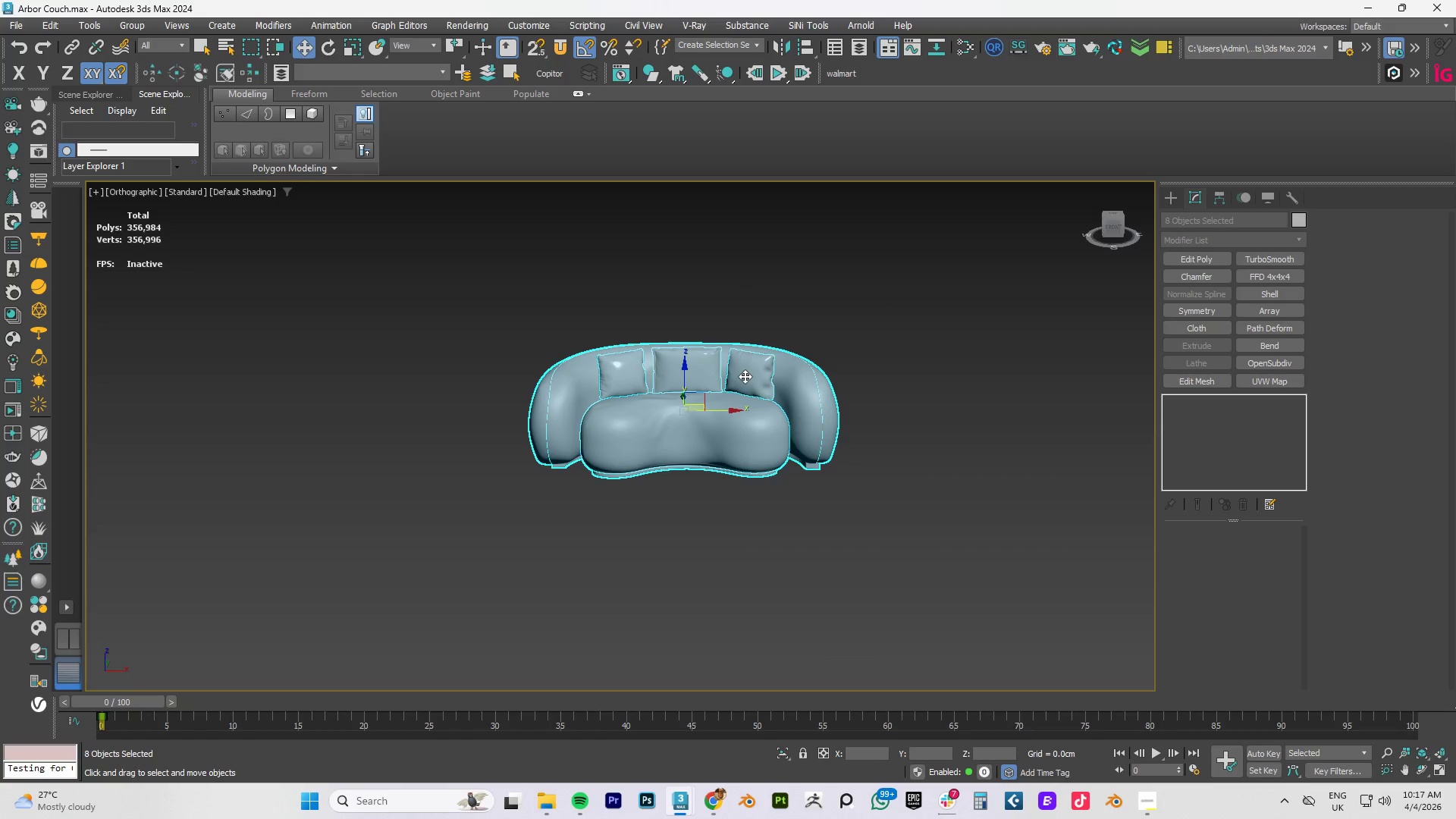 
key(Control+S)
 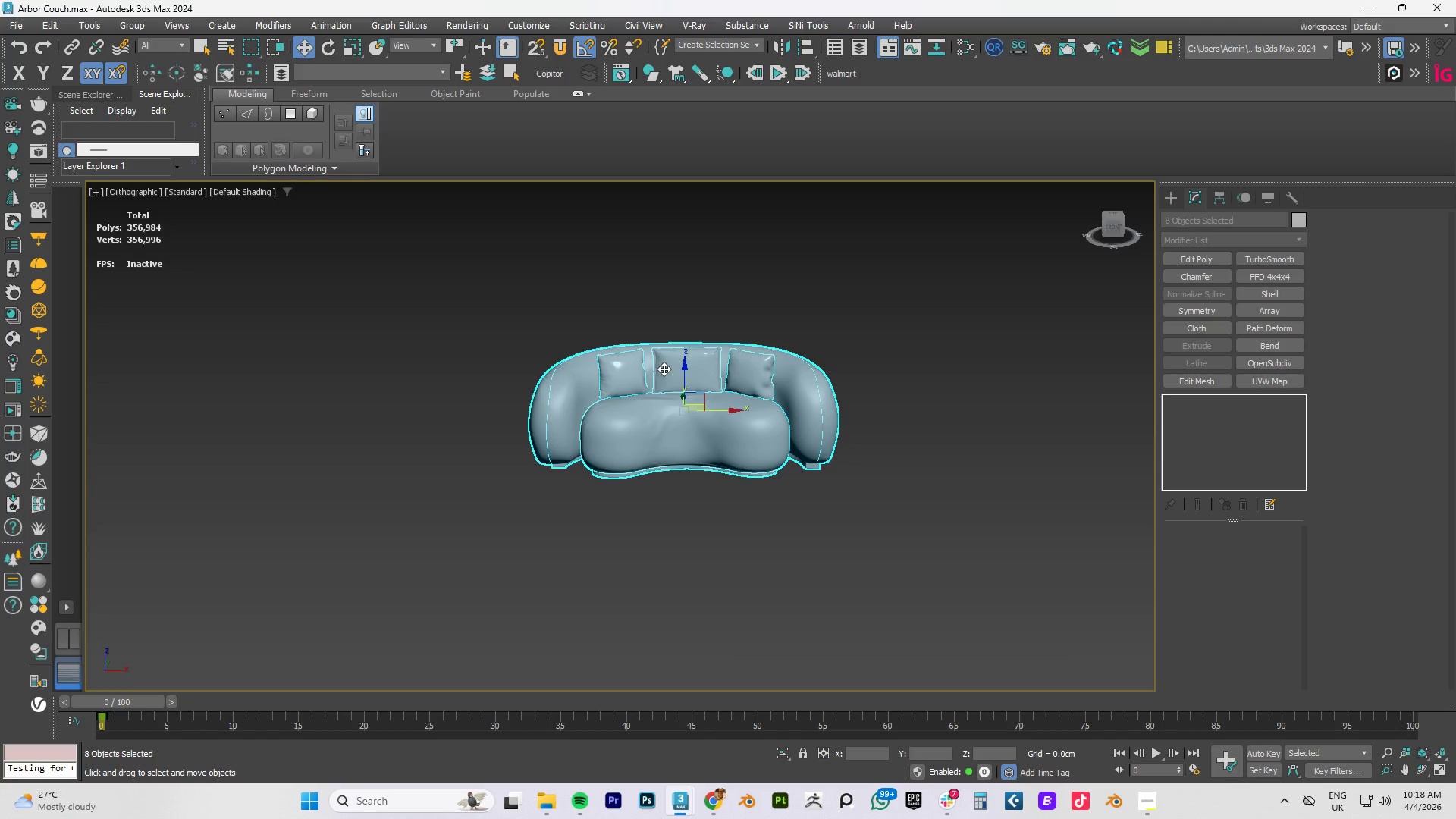 
wait(51.41)
 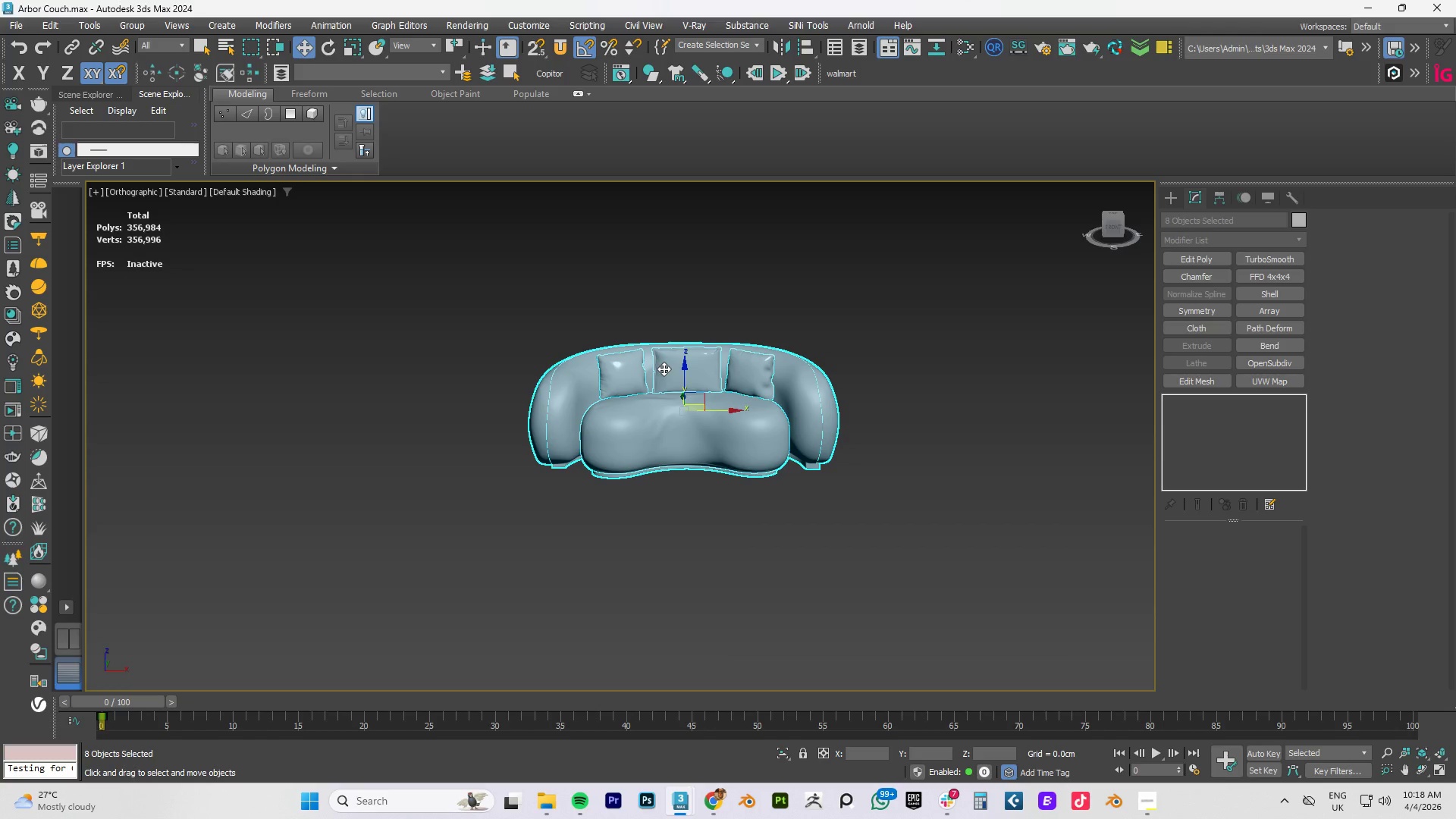 
scroll: coordinate [823, 418], scroll_direction: down, amount: 2.0
 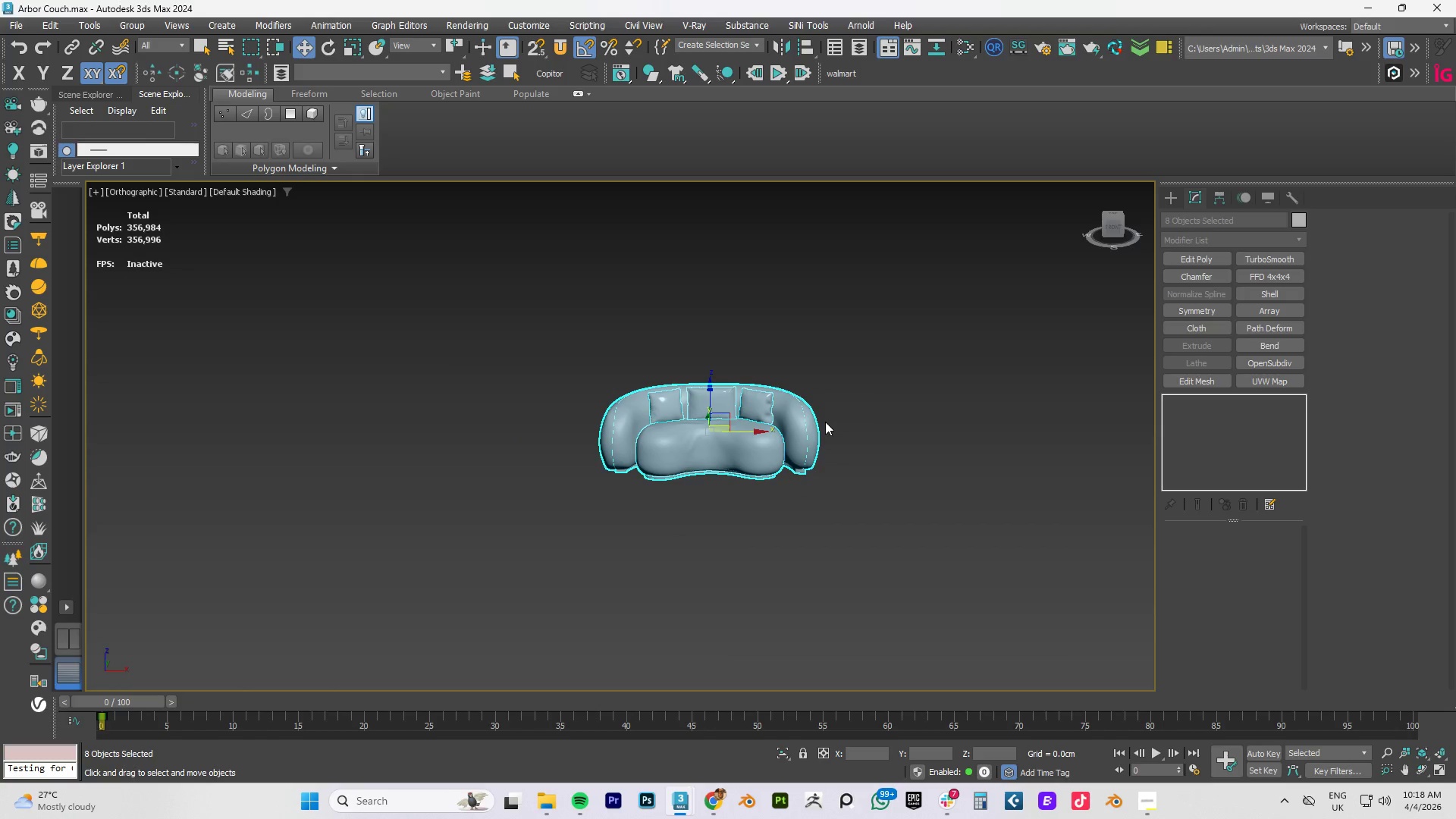 
type(fz)
 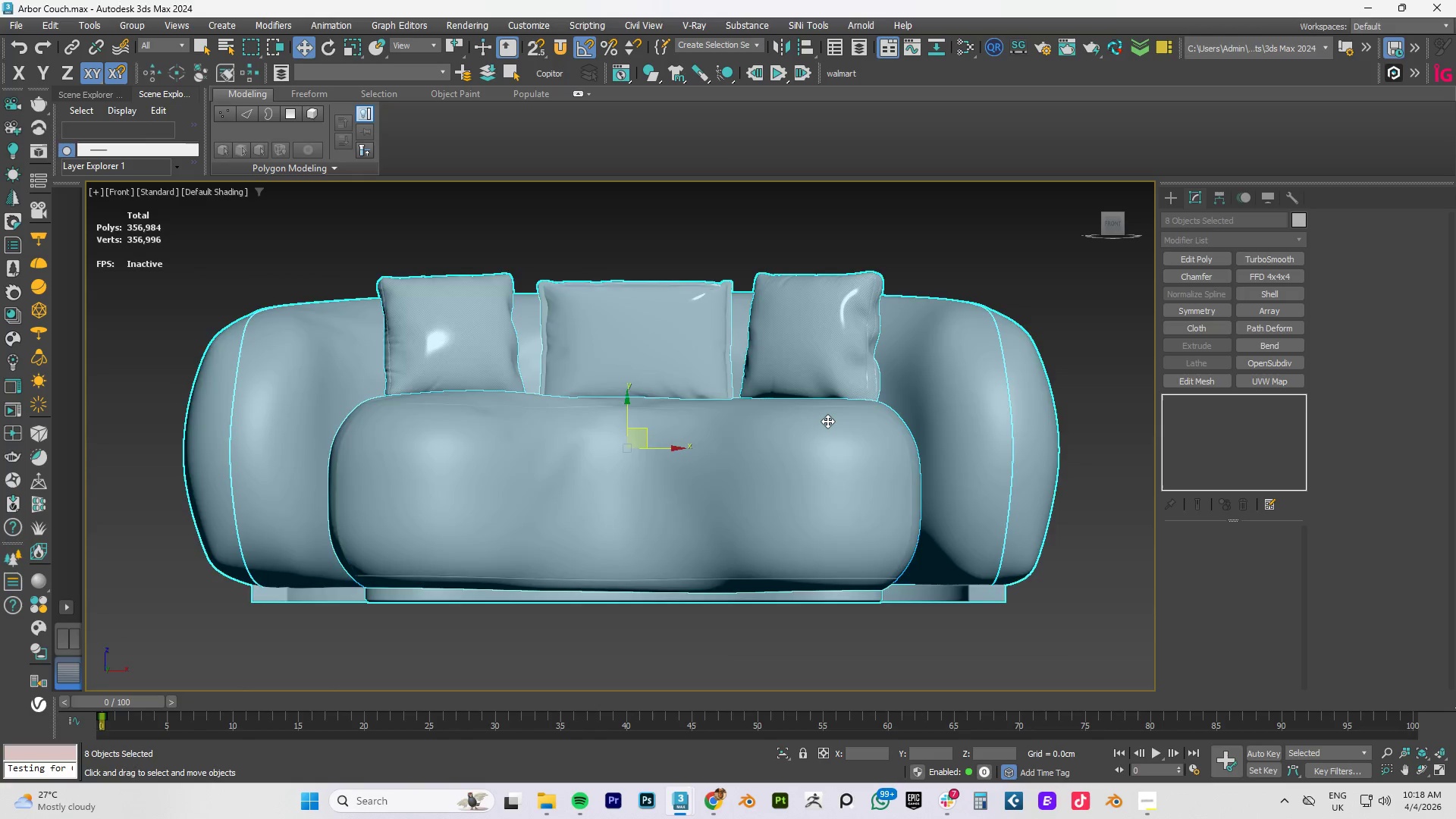 
scroll: coordinate [793, 611], scroll_direction: down, amount: 8.0
 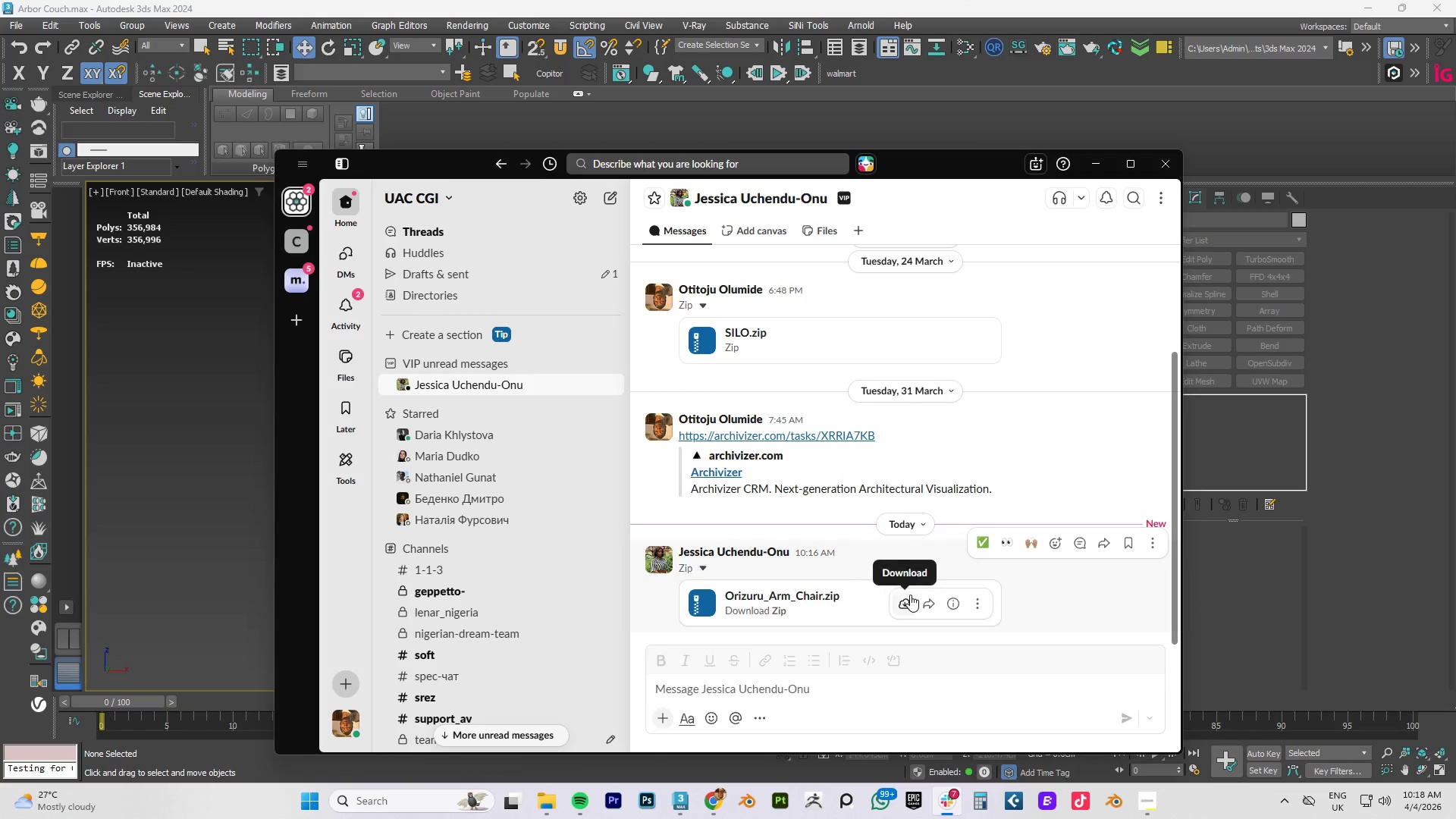 
left_click([907, 604])
 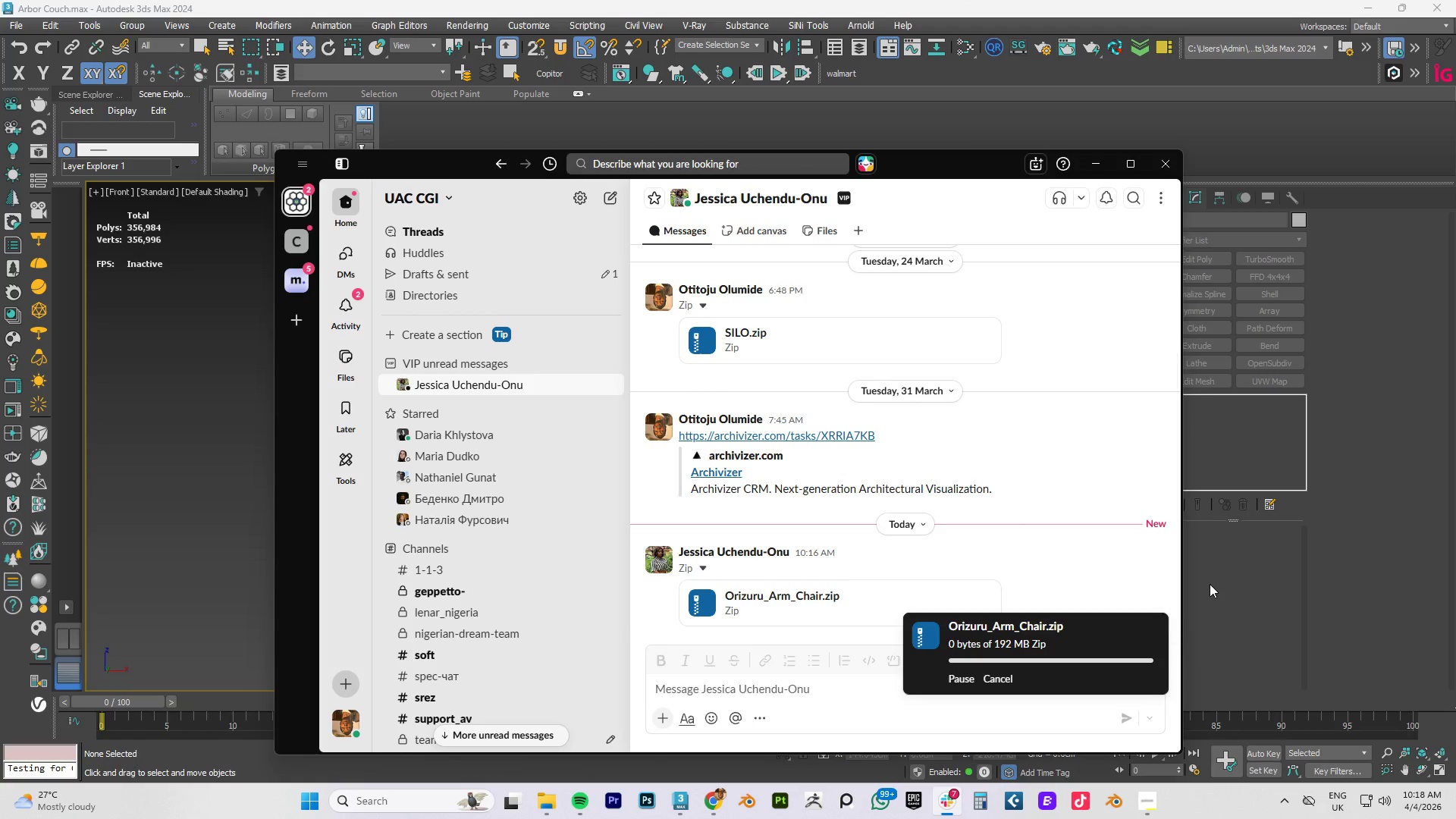 
left_click([1210, 584])
 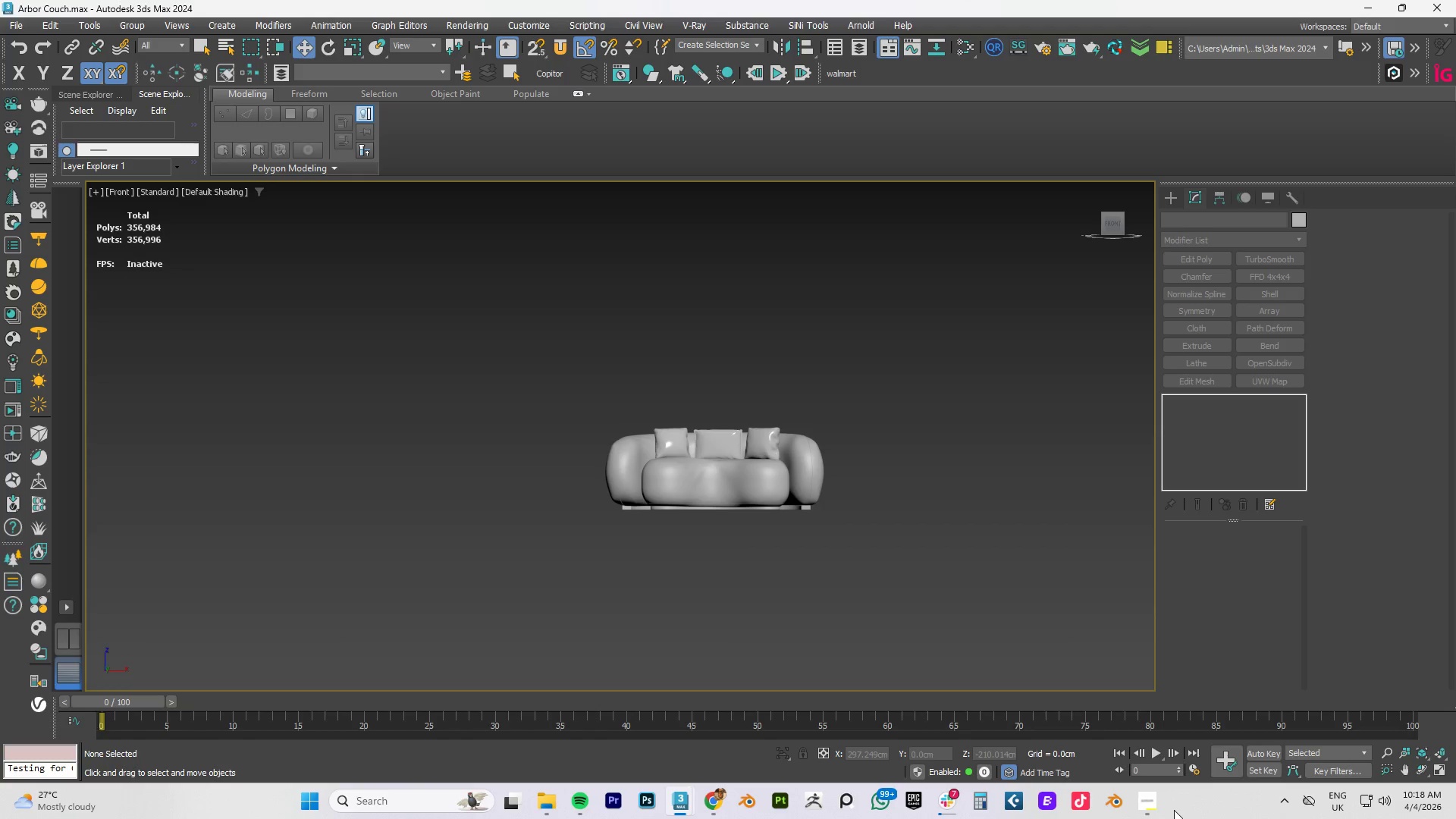 
wait(6.08)
 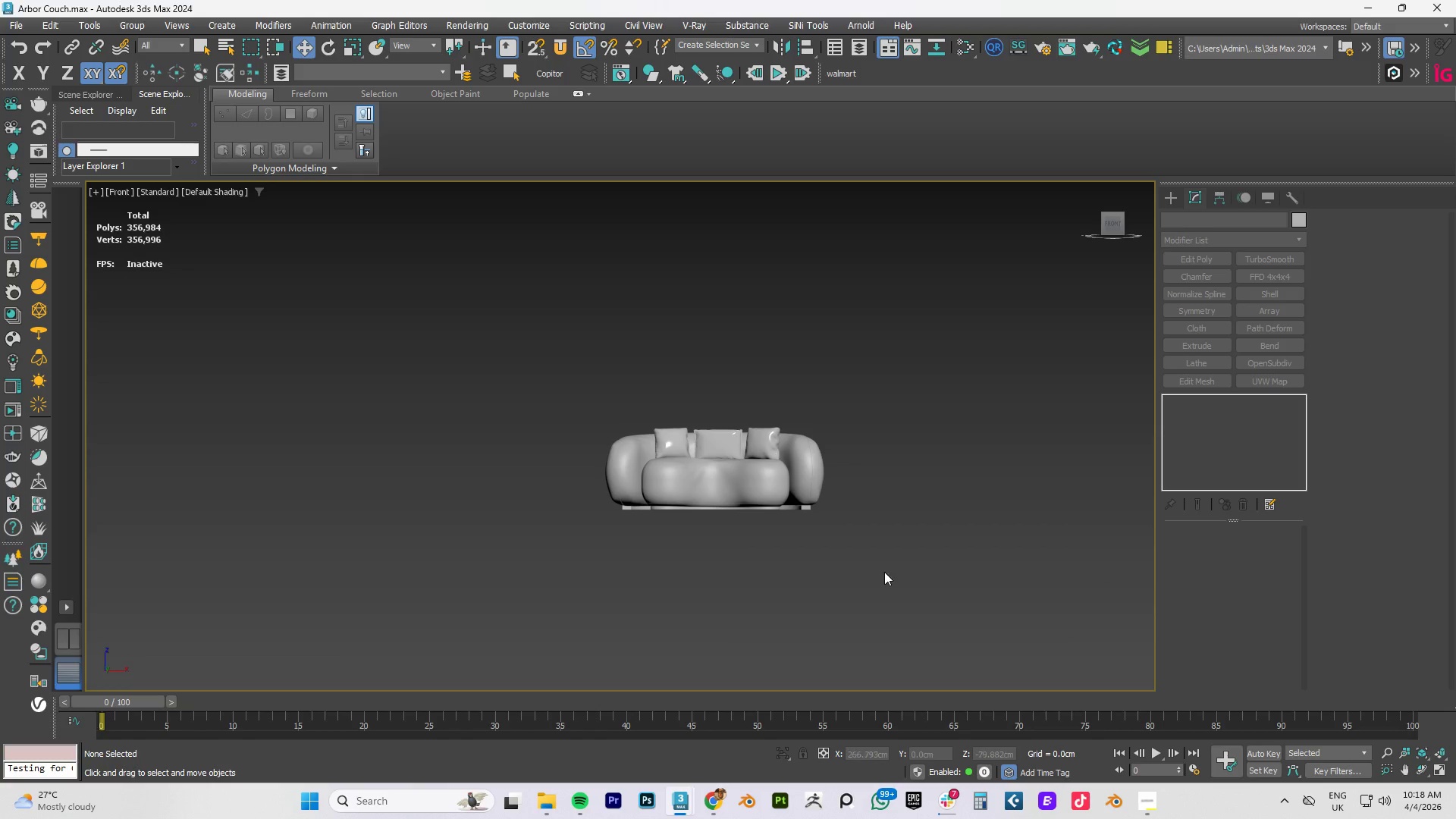 
left_click([1142, 806])